 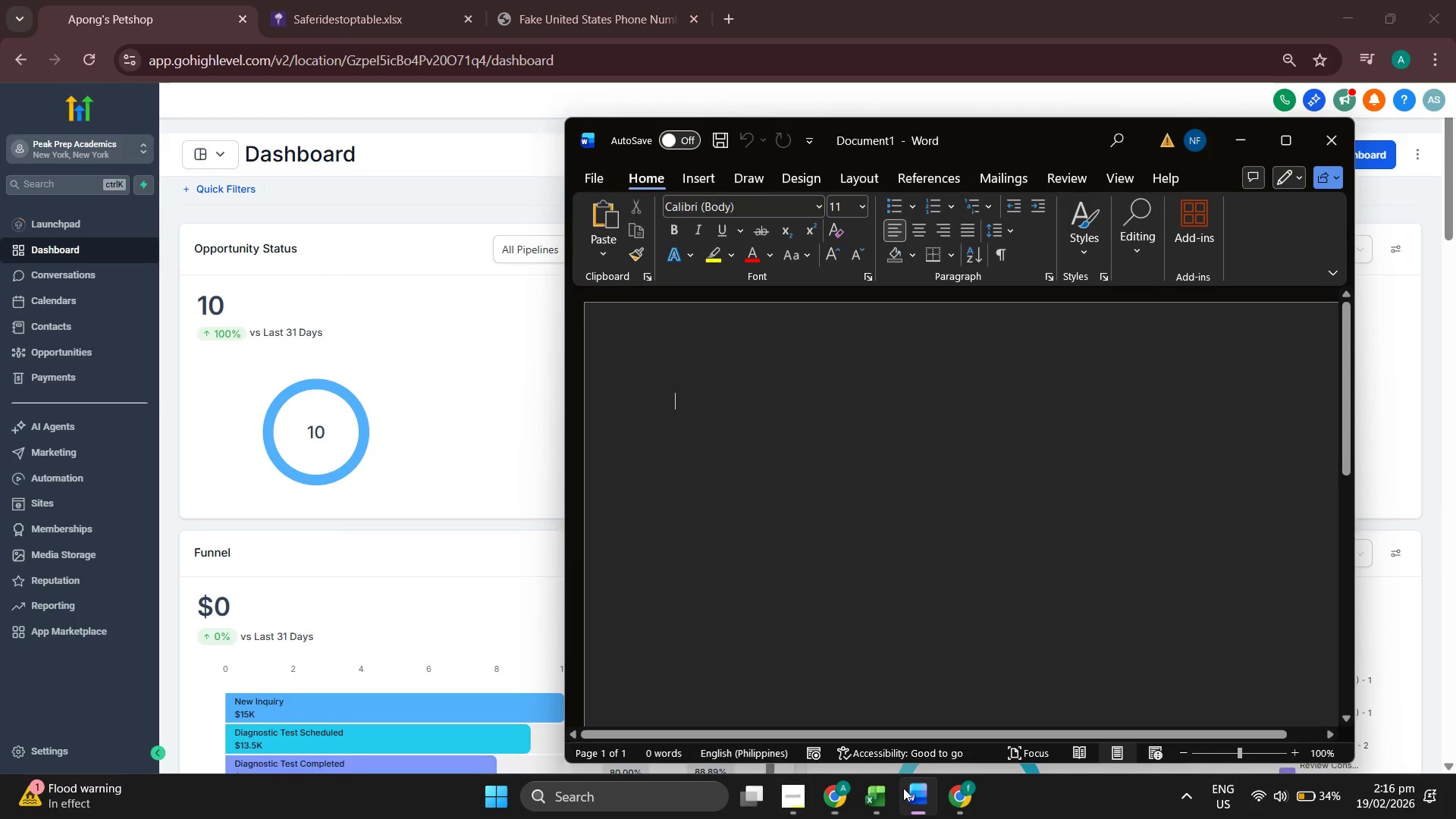 
type(Hih)
key(Backspace)
type(gh-Stakes Test Prep CRM Architecture)
 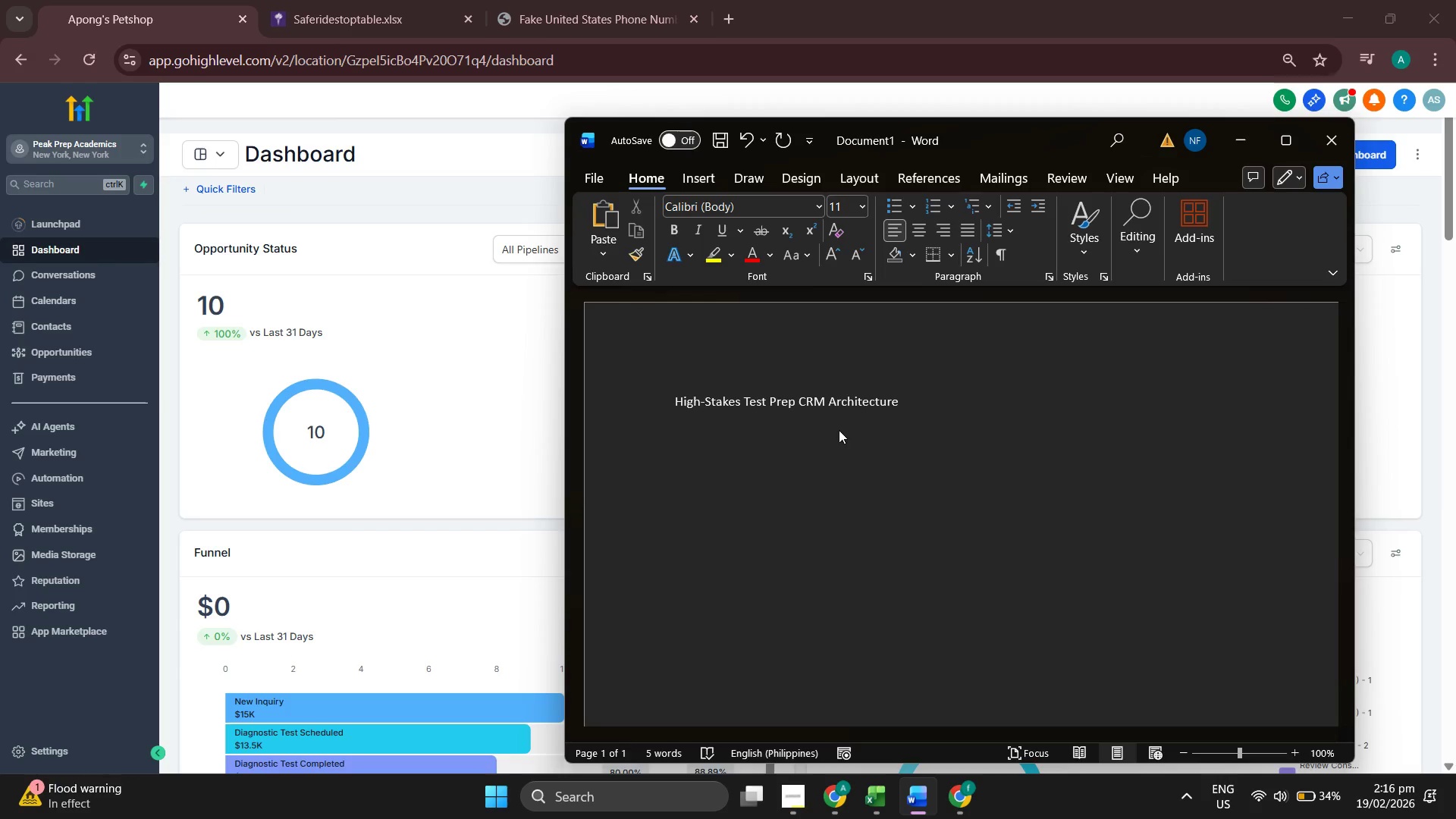 
double_click([800, 400])
 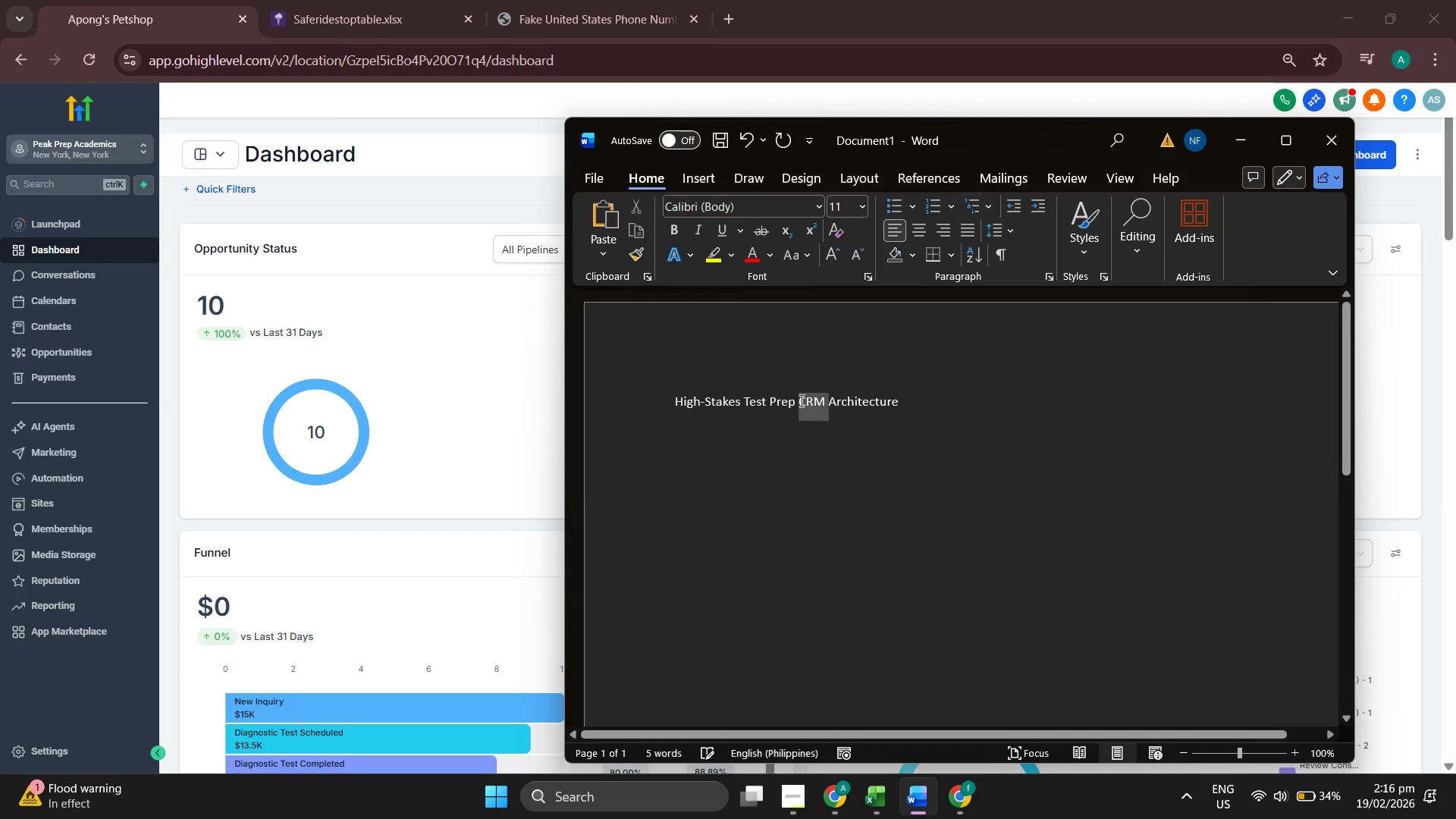 
triple_click([800, 400])
 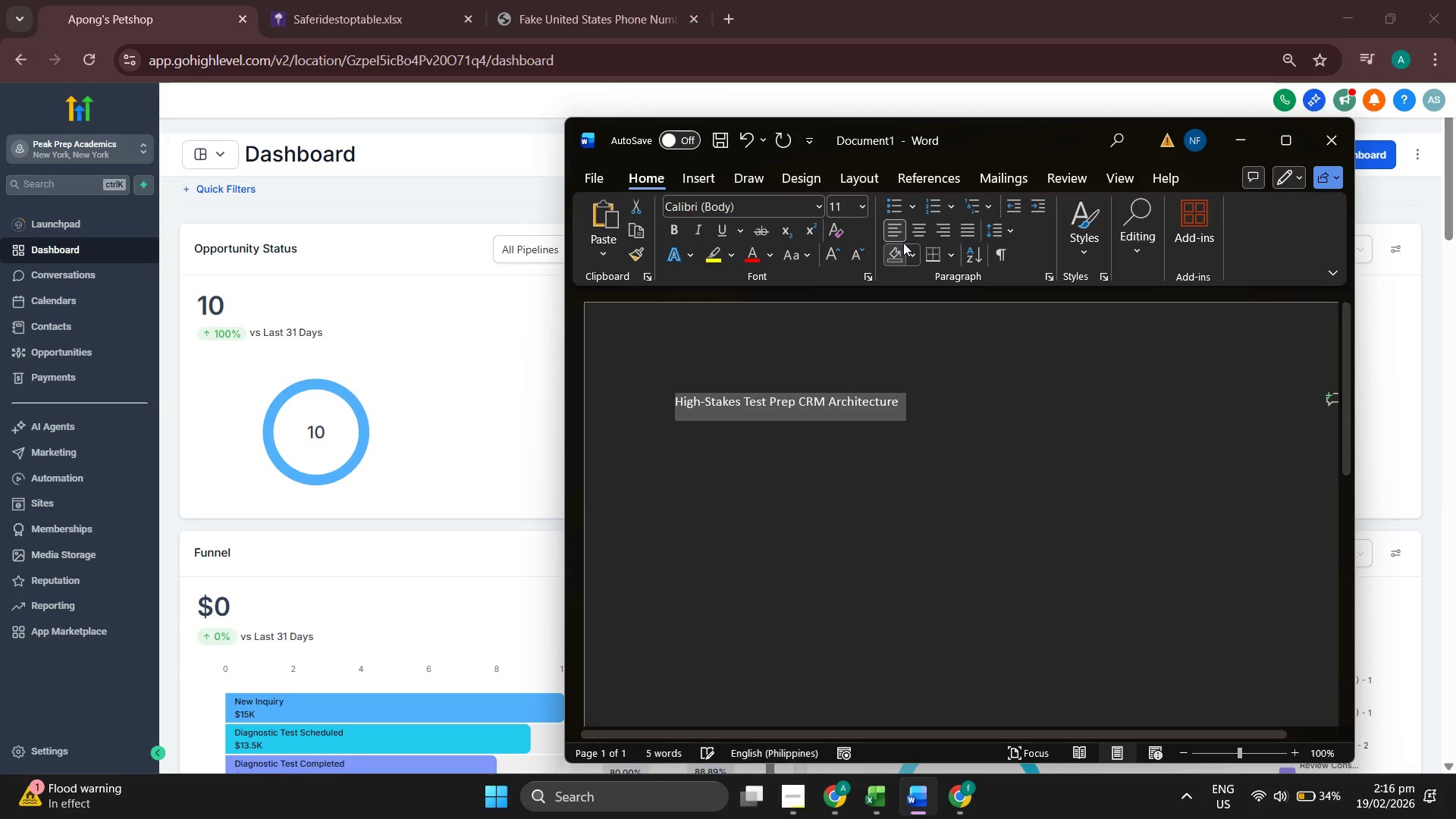 
left_click([913, 234])
 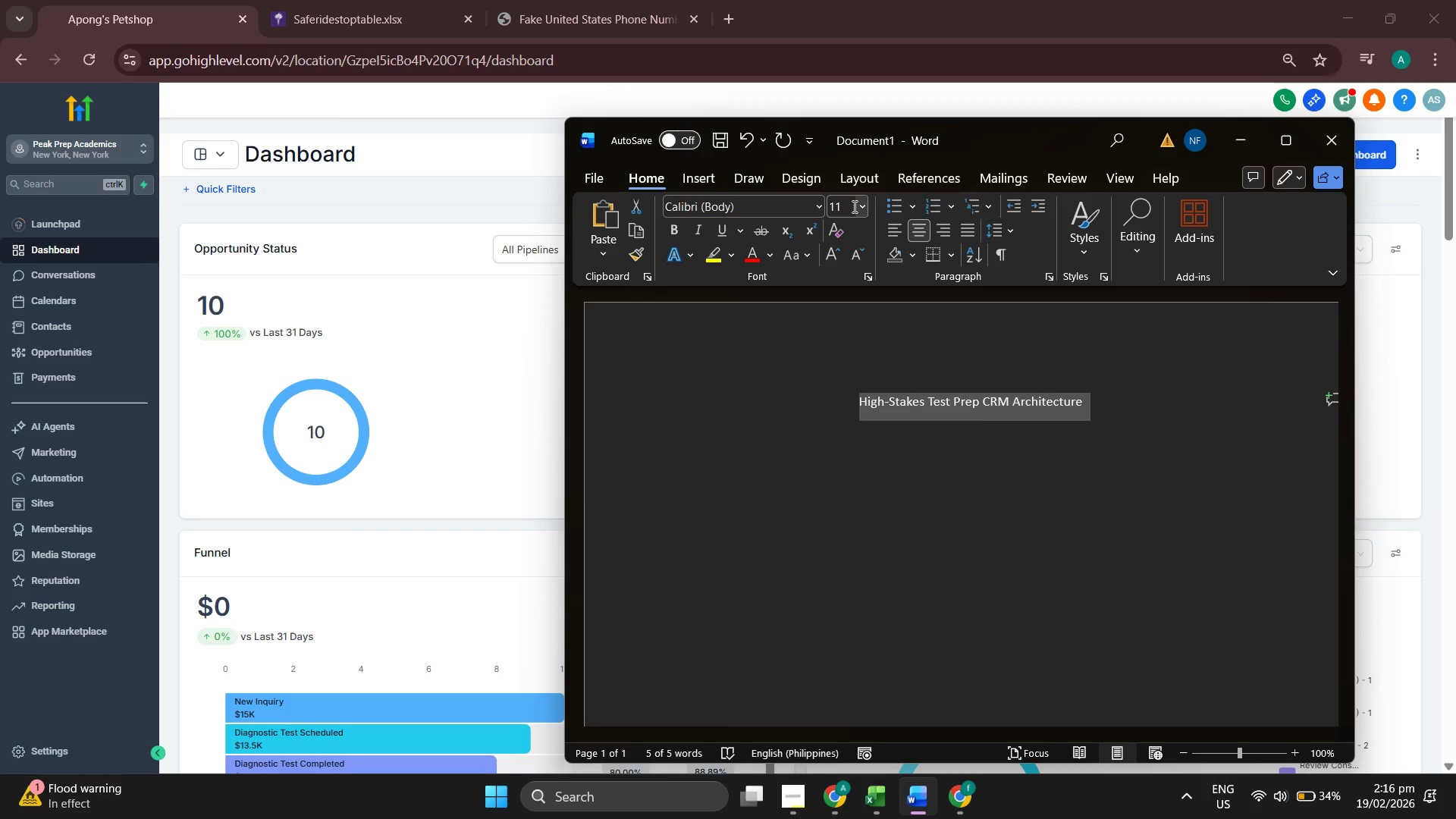 
left_click([859, 206])
 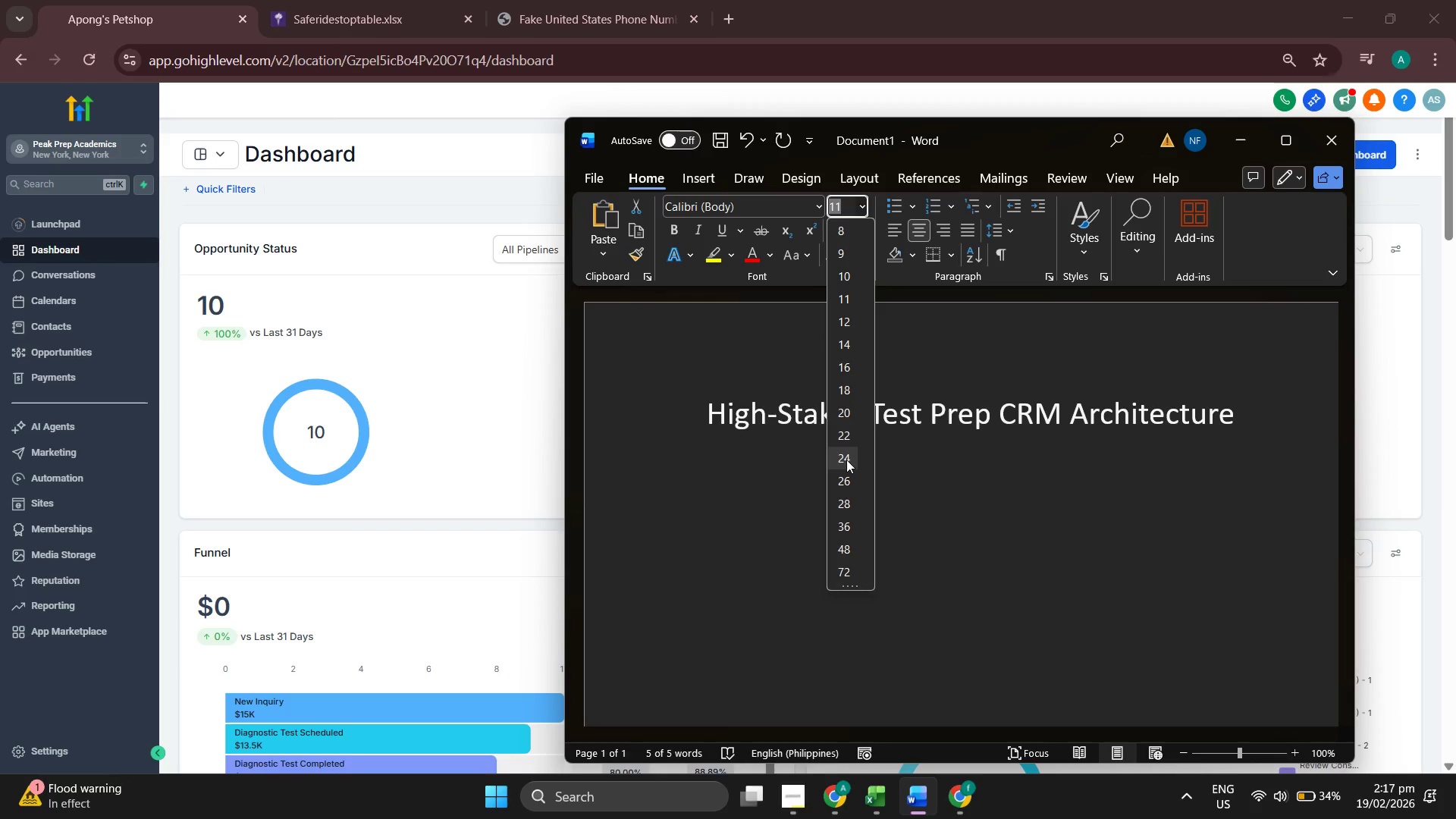 
left_click([846, 460])
 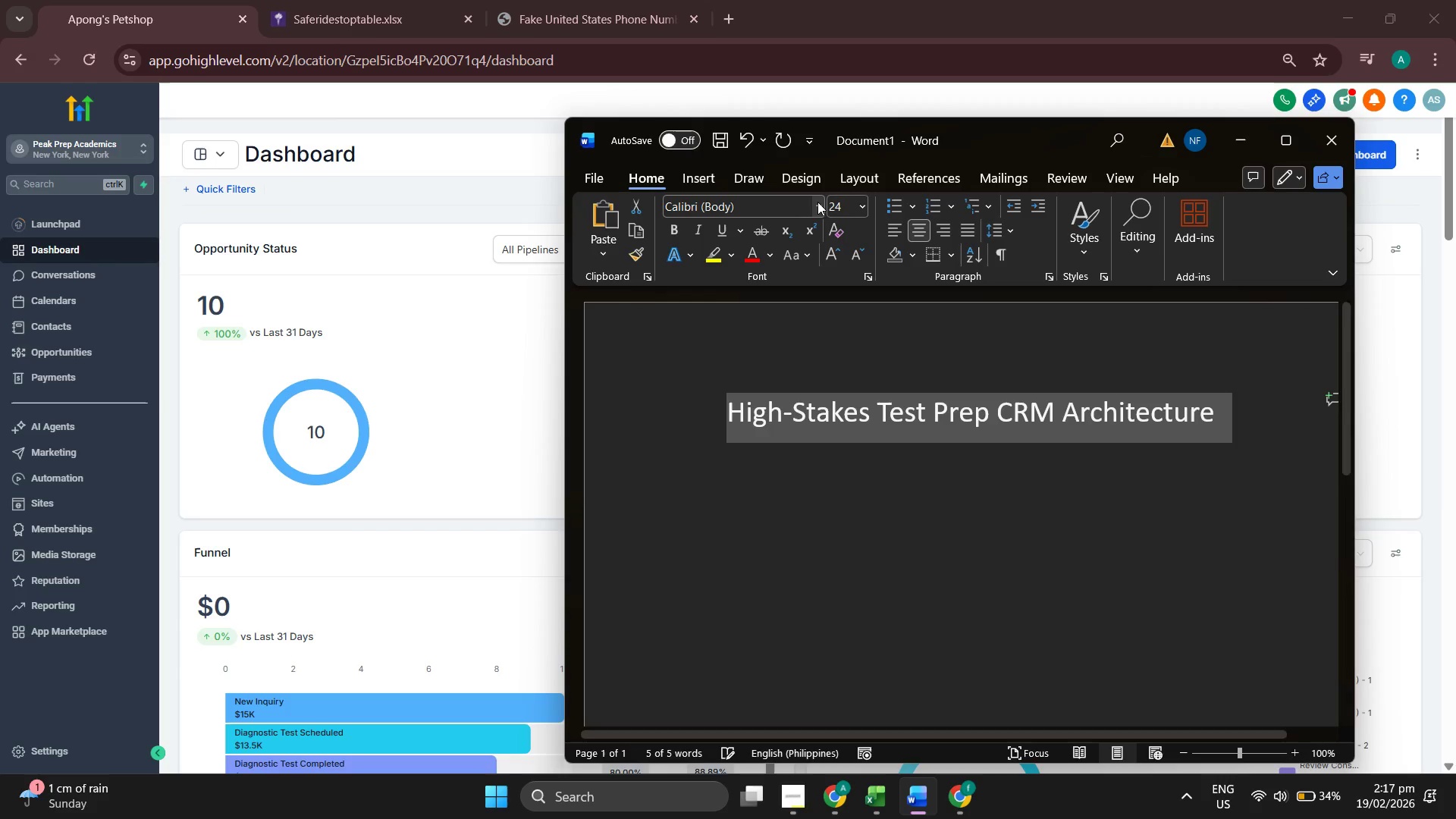 
left_click([817, 202])
 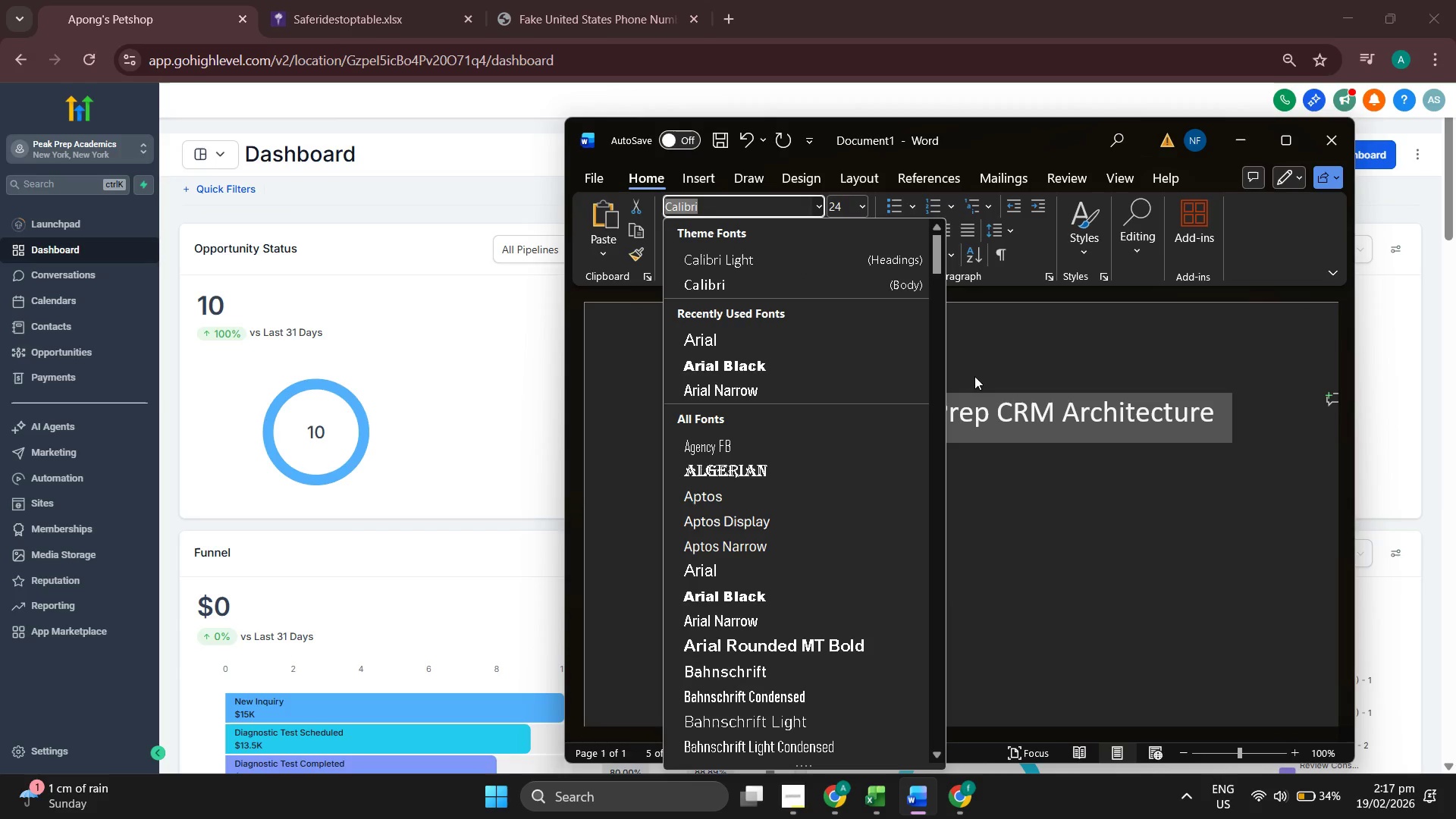 
left_click([1157, 468])
 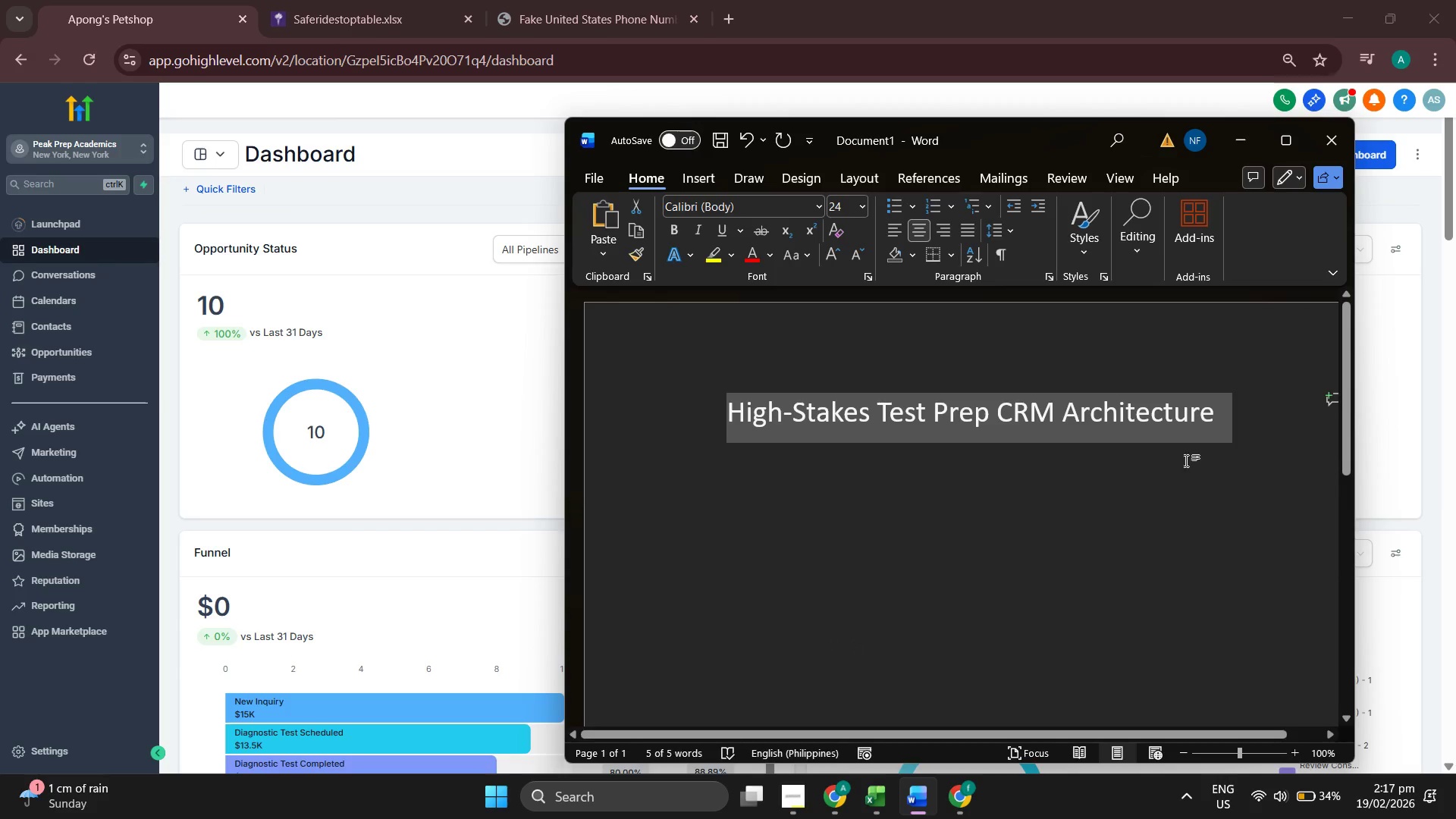 
left_click([1220, 430])
 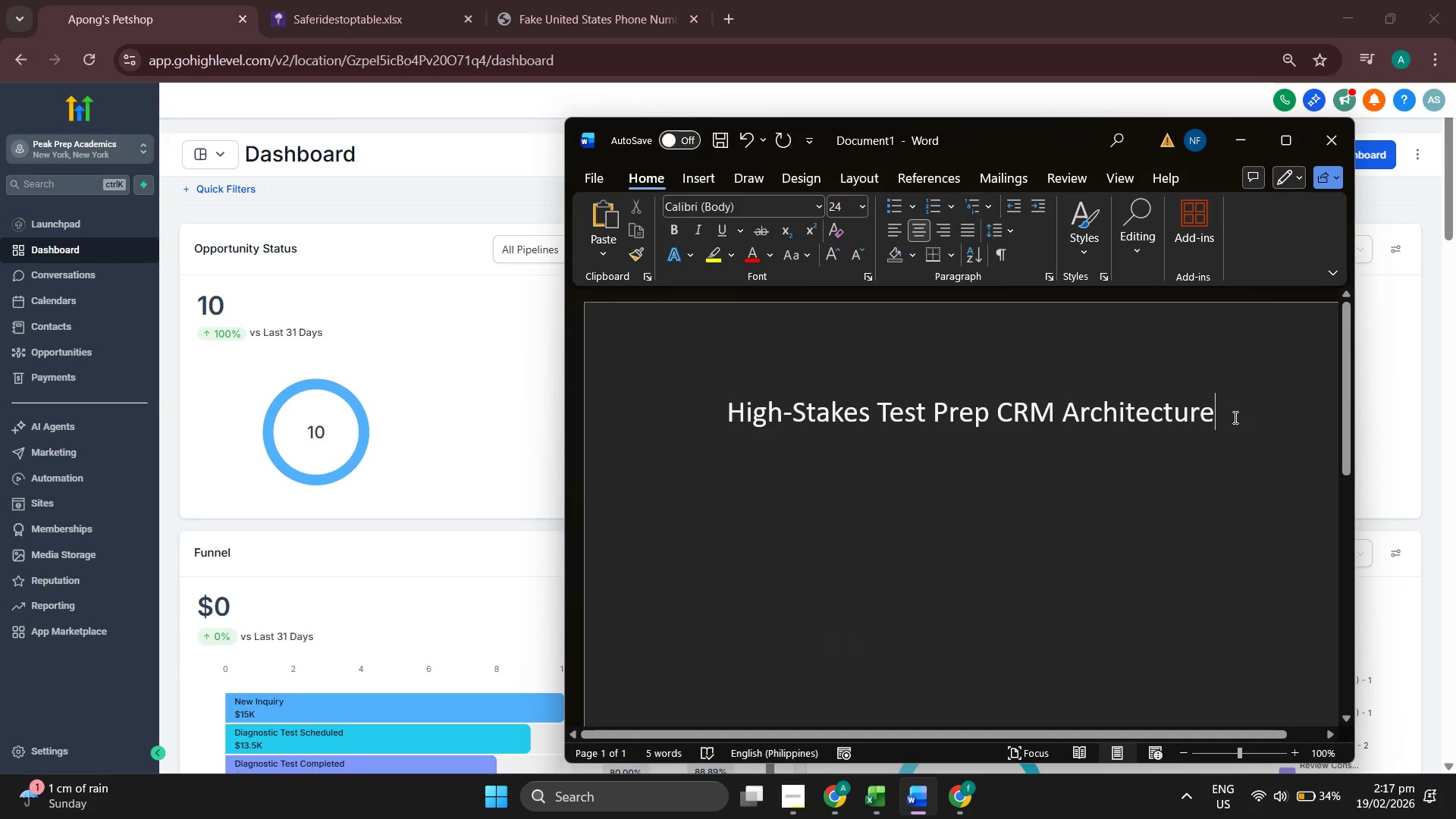 
hold_key(key=ShiftRight, duration=0.58)
 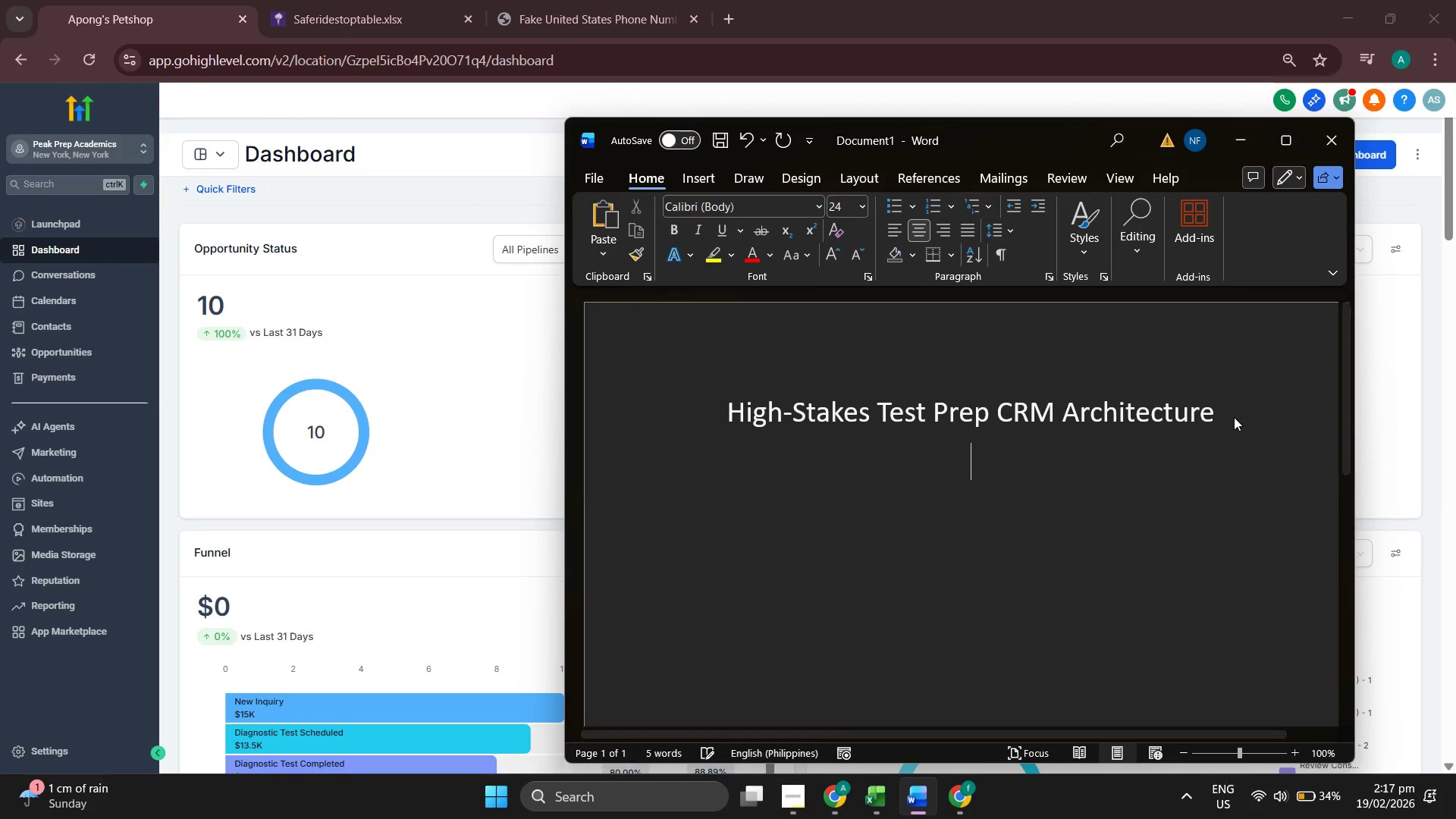 
hold_key(key=ShiftRight, duration=8.98)
 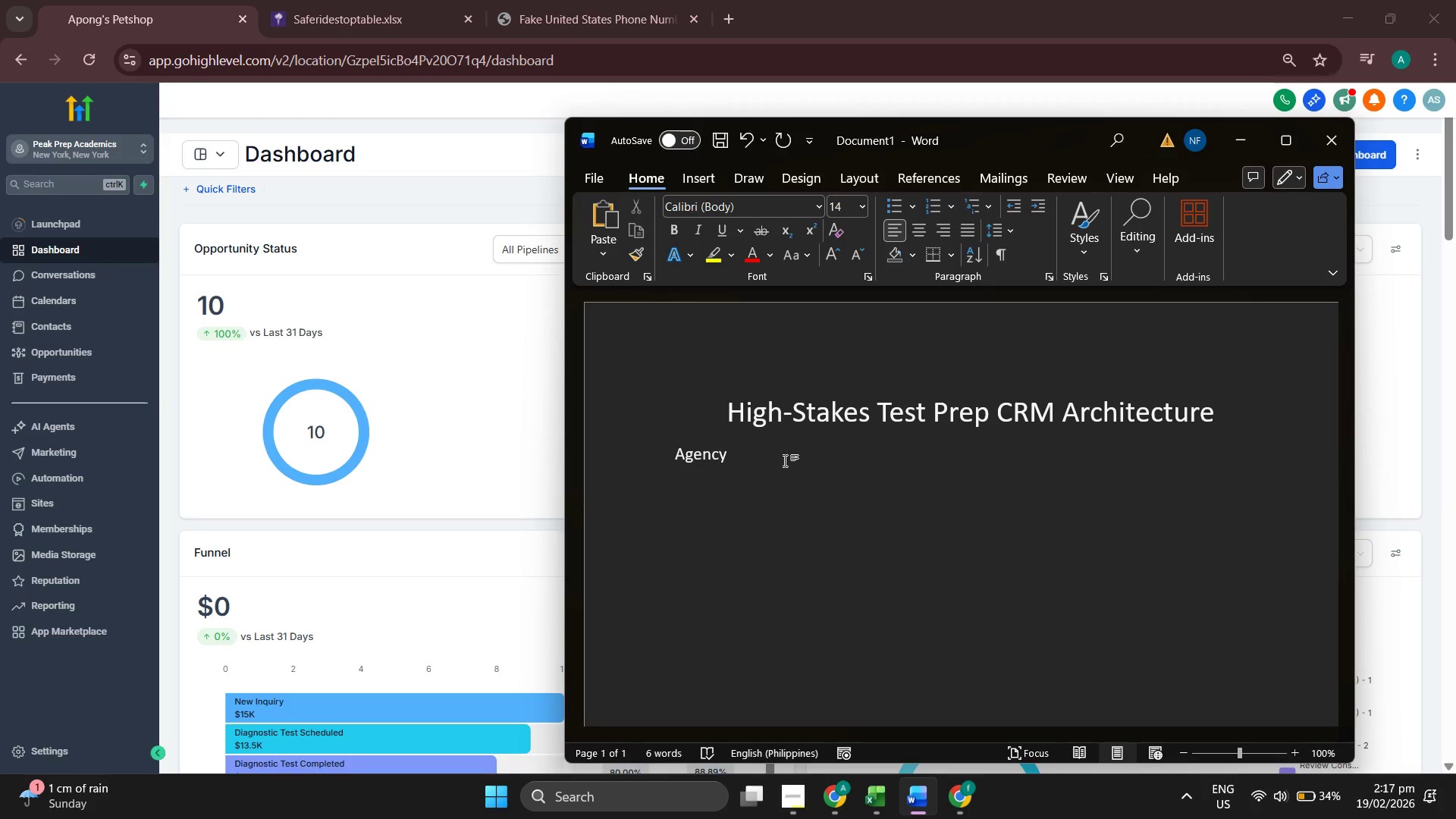 
key(Enter)
 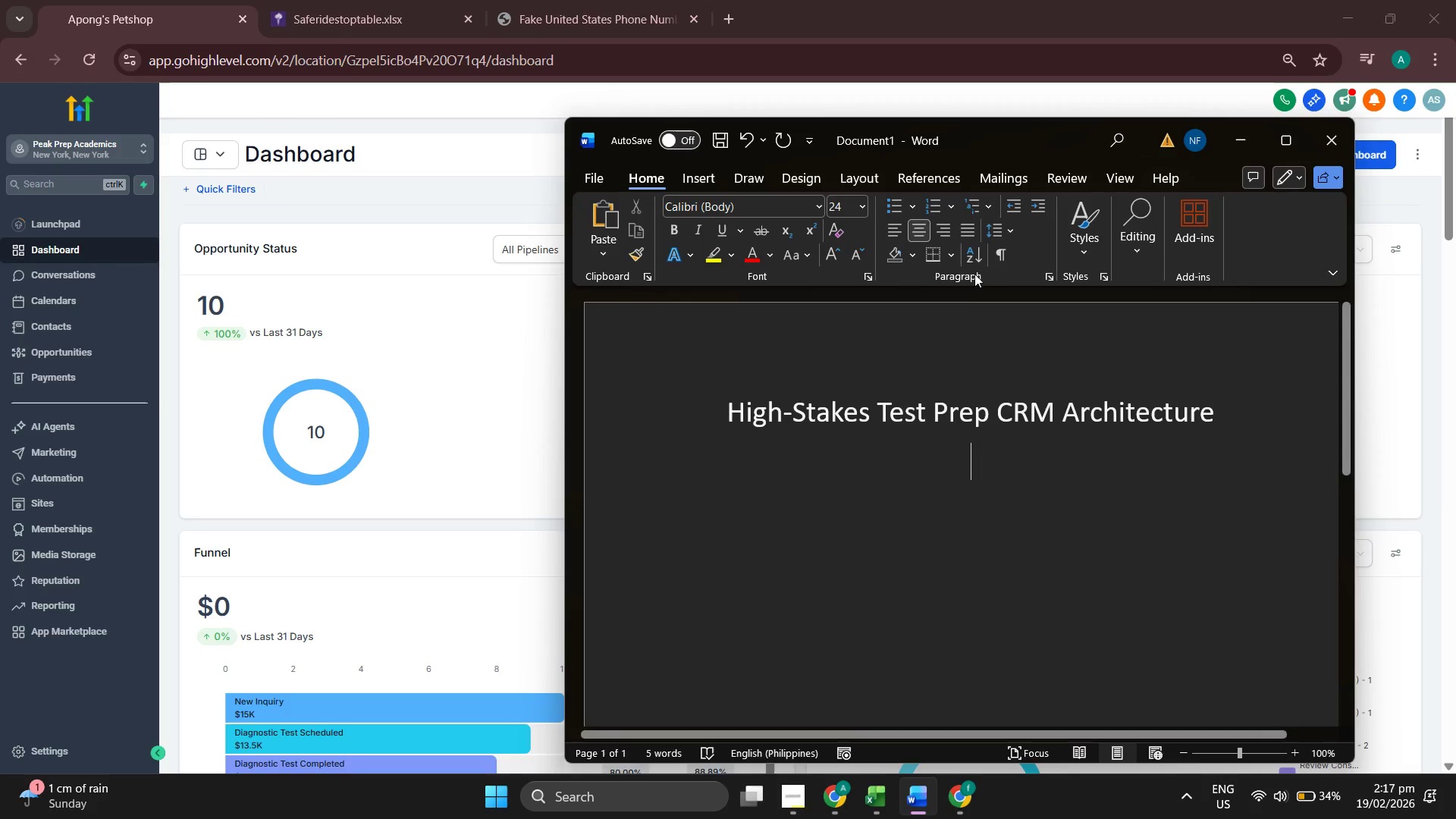 
left_click([894, 237])
 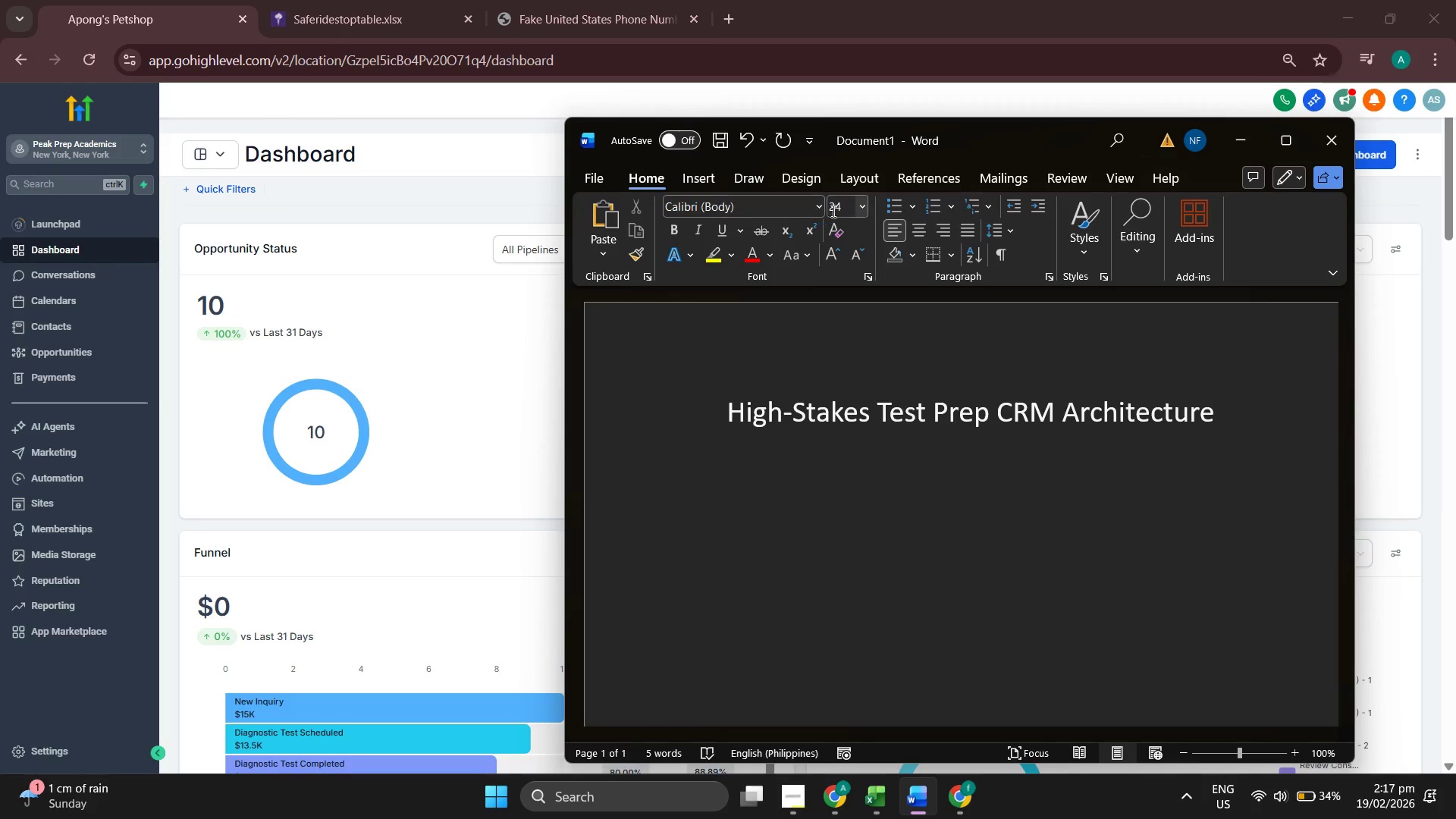 
left_click([855, 209])
 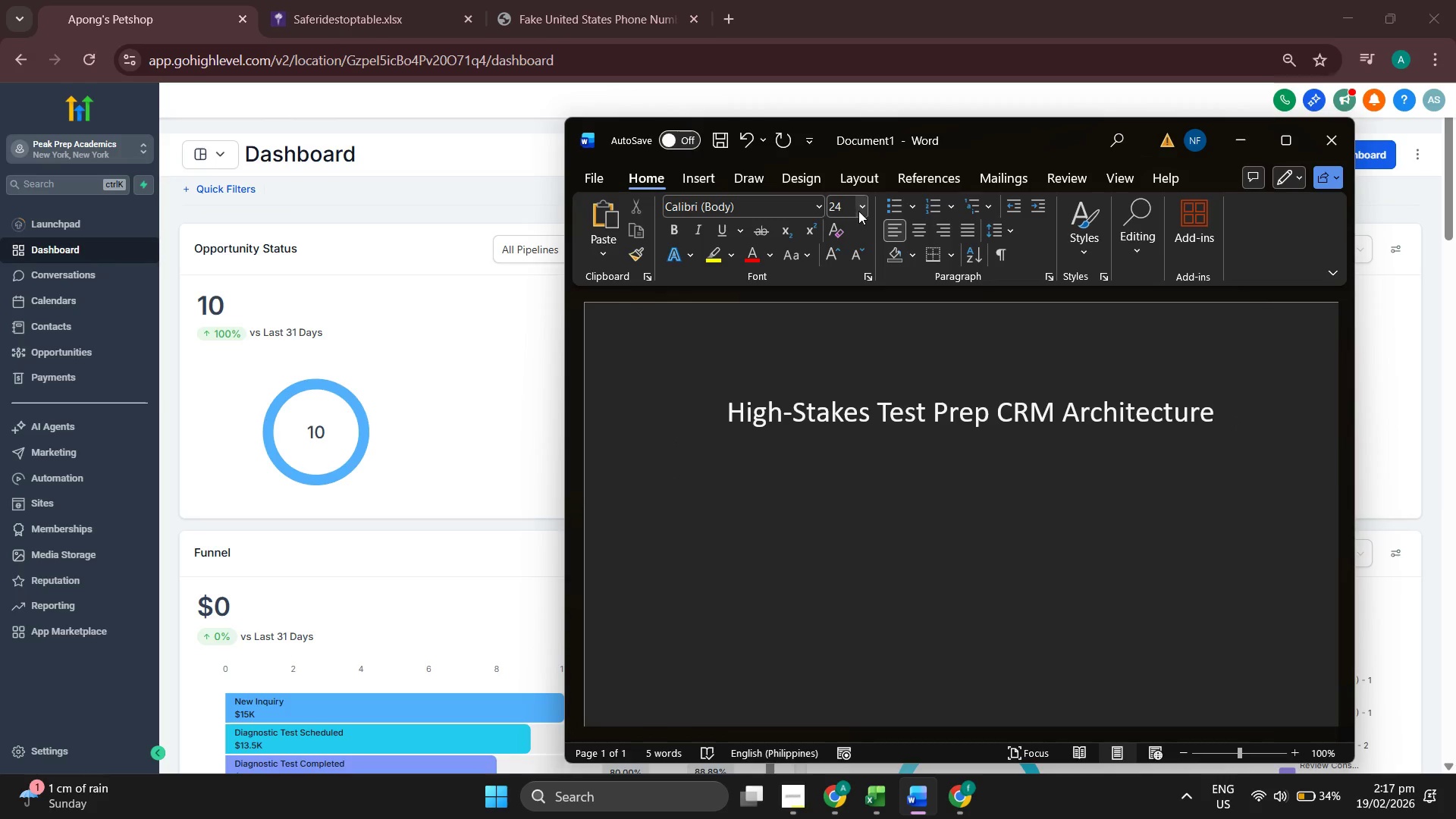 
left_click([860, 212])
 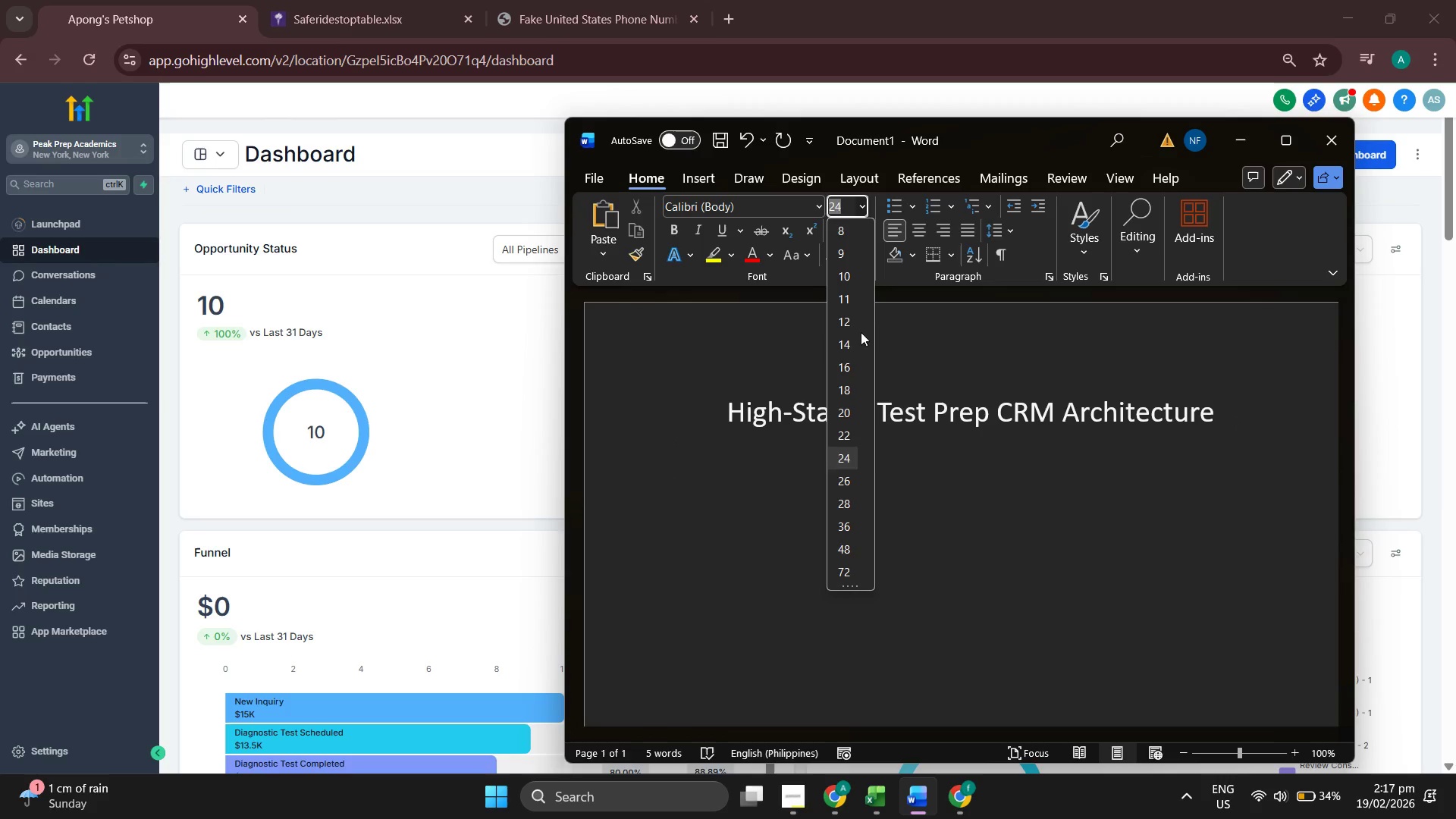 
left_click([846, 343])
 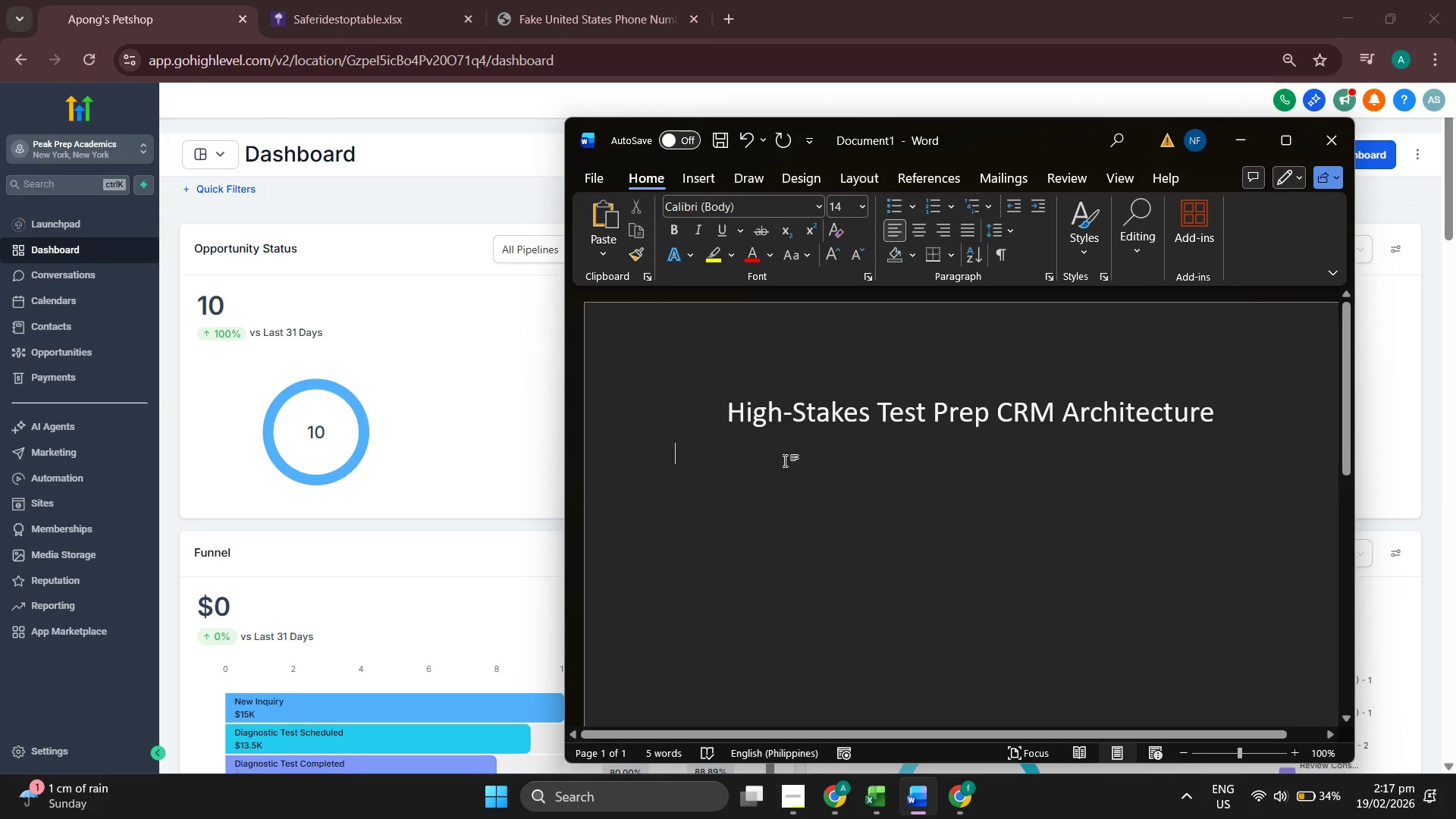 
type(Agency)
 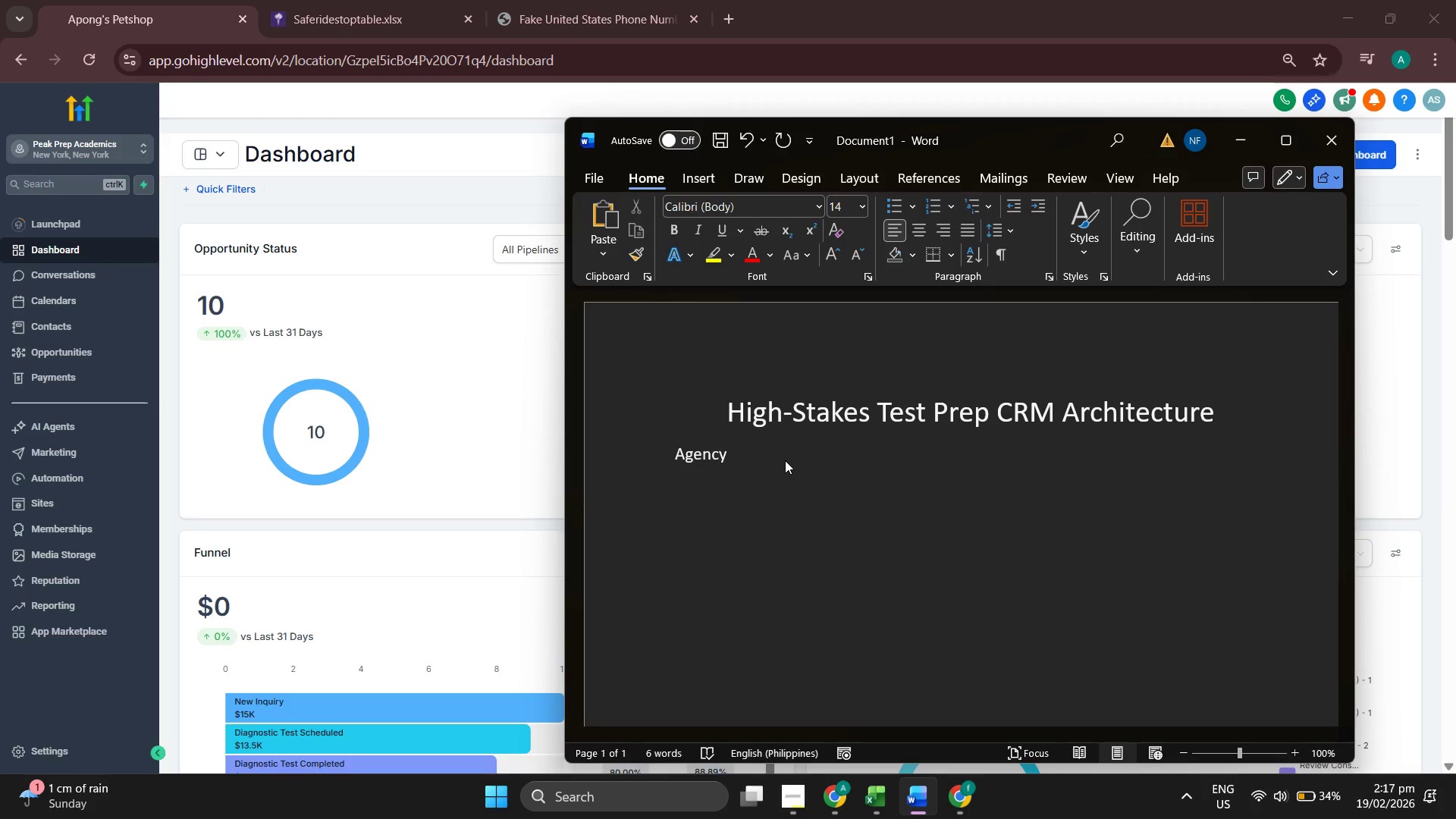 
hold_key(key=ShiftRight, duration=1.5)
 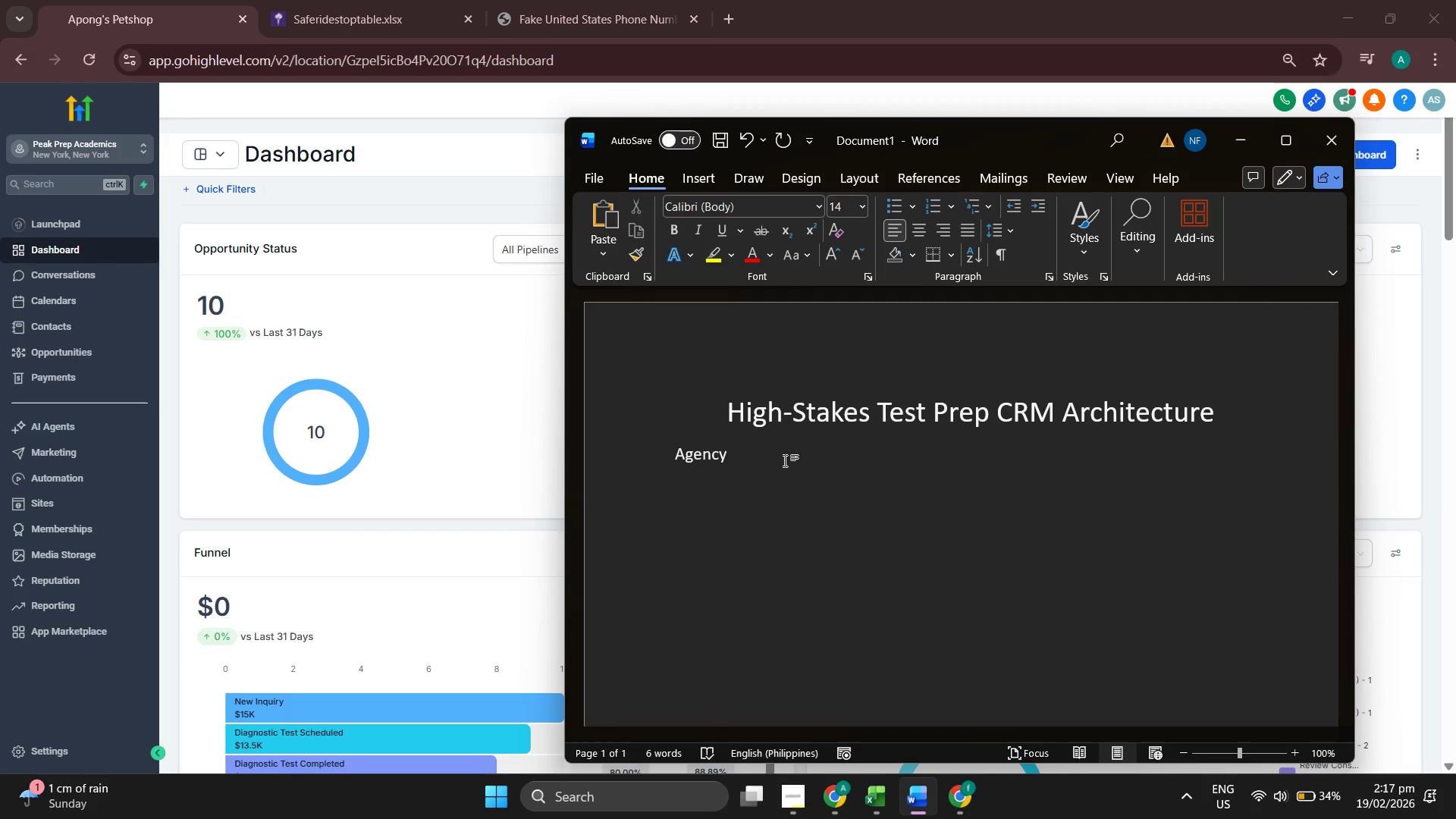 
type(: Peak Preap Academics)
key(Backspace)
key(Backspace)
key(Backspace)
key(Backspace)
key(Backspace)
key(Backspace)
key(Backspace)
key(Backspace)
type(p Academics)
 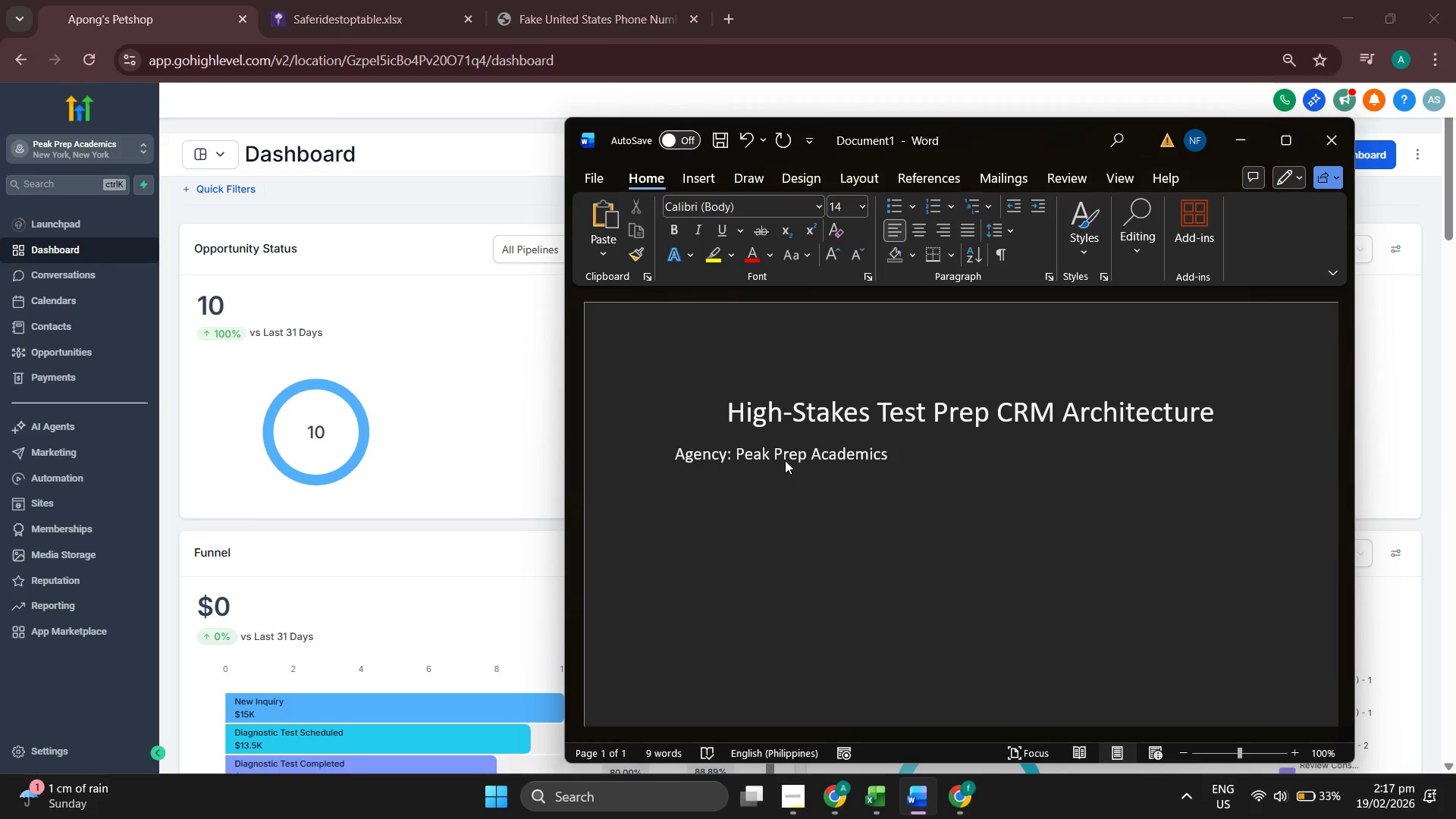 
key(Enter)
 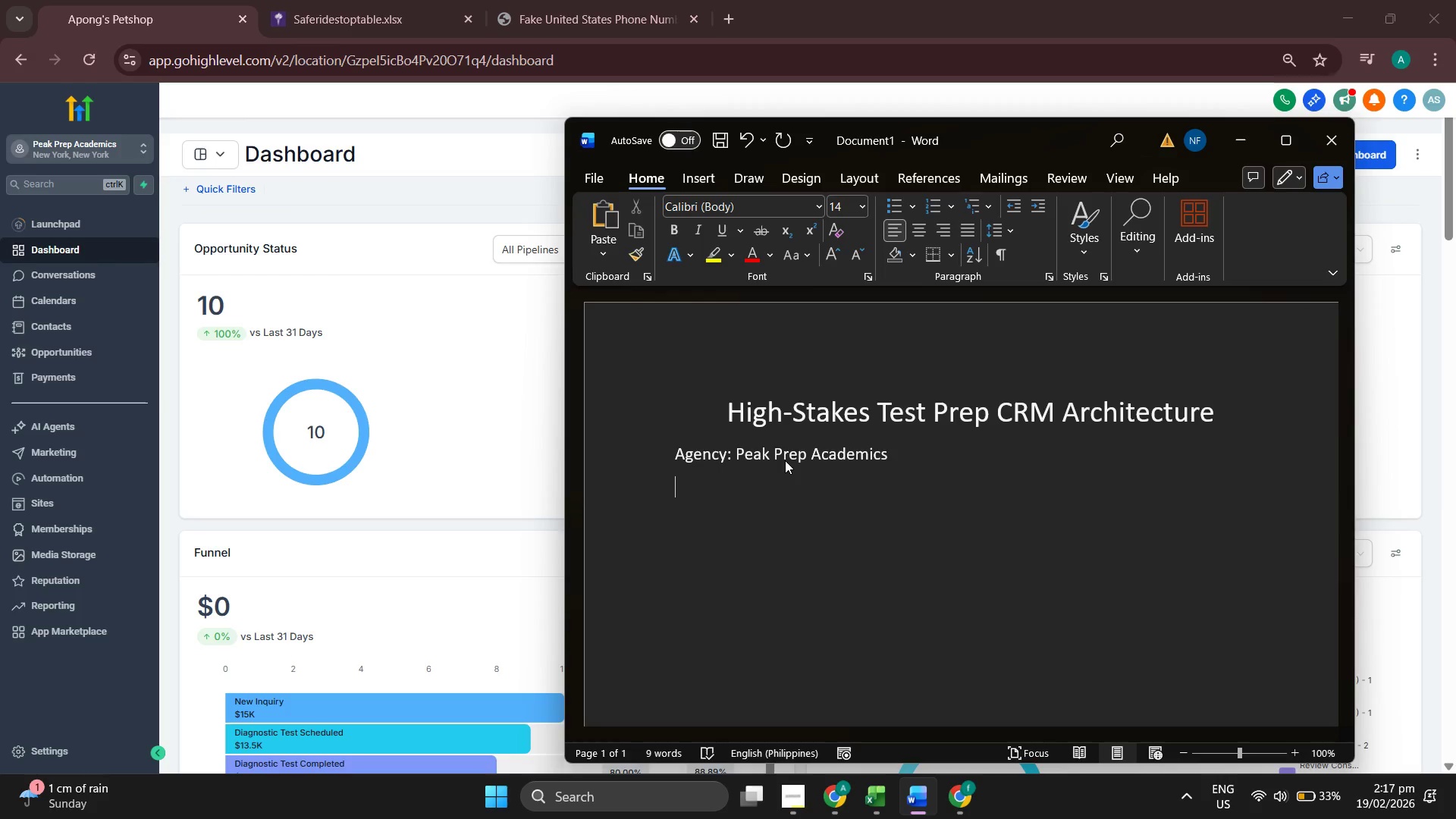 
key(1)
 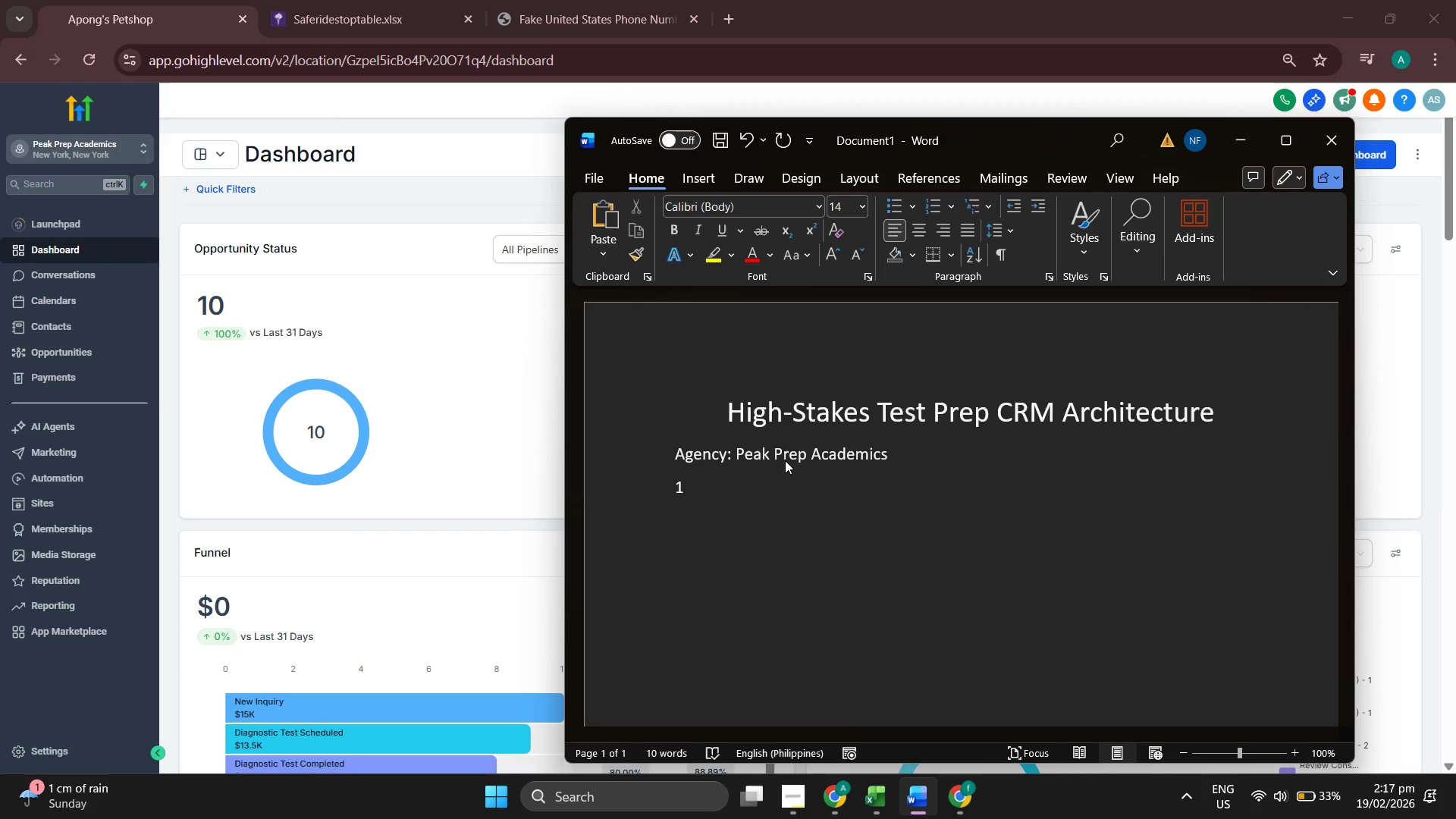 
key(Backspace)
 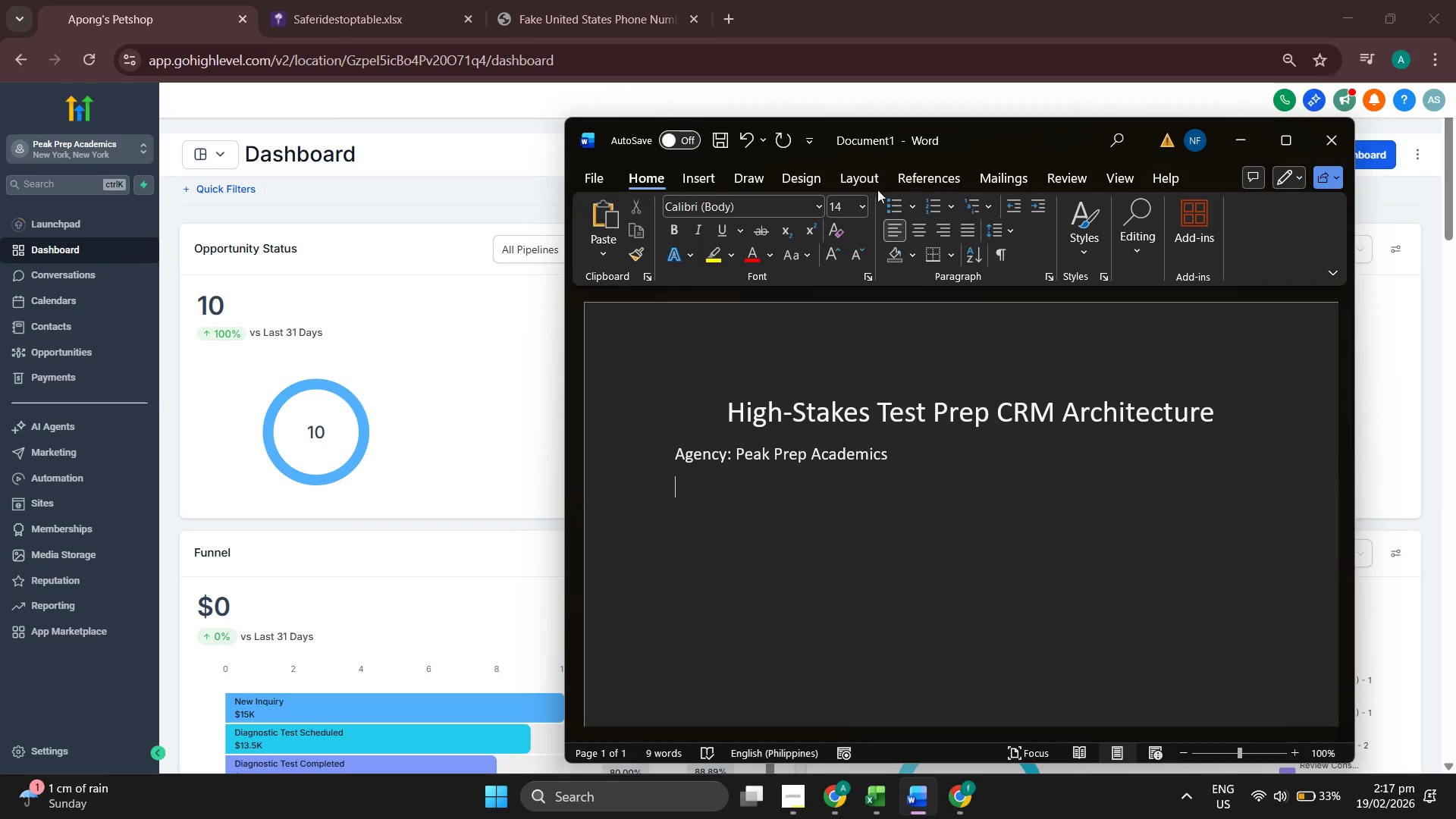 
left_click([861, 207])
 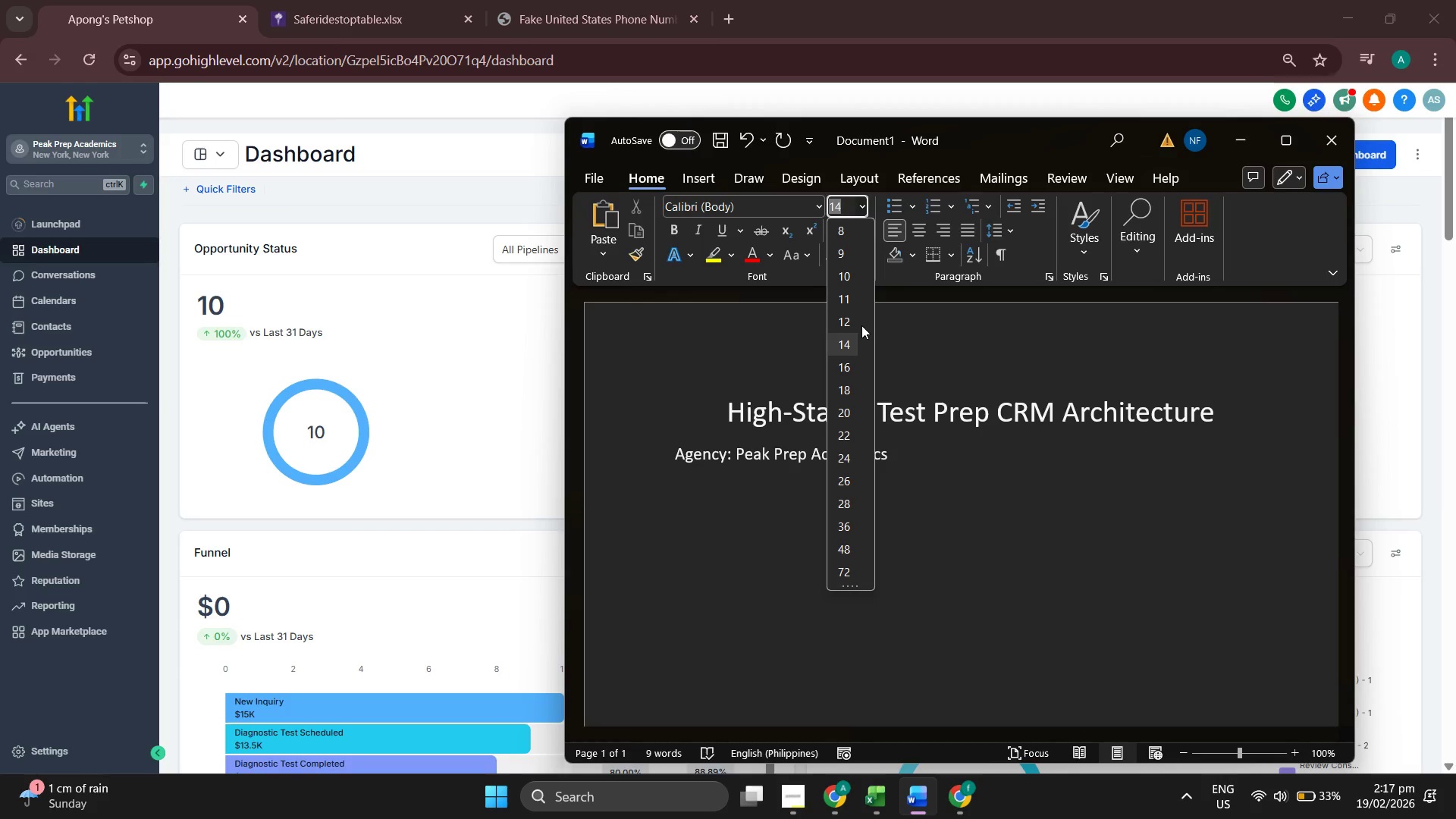 
left_click([849, 324])
 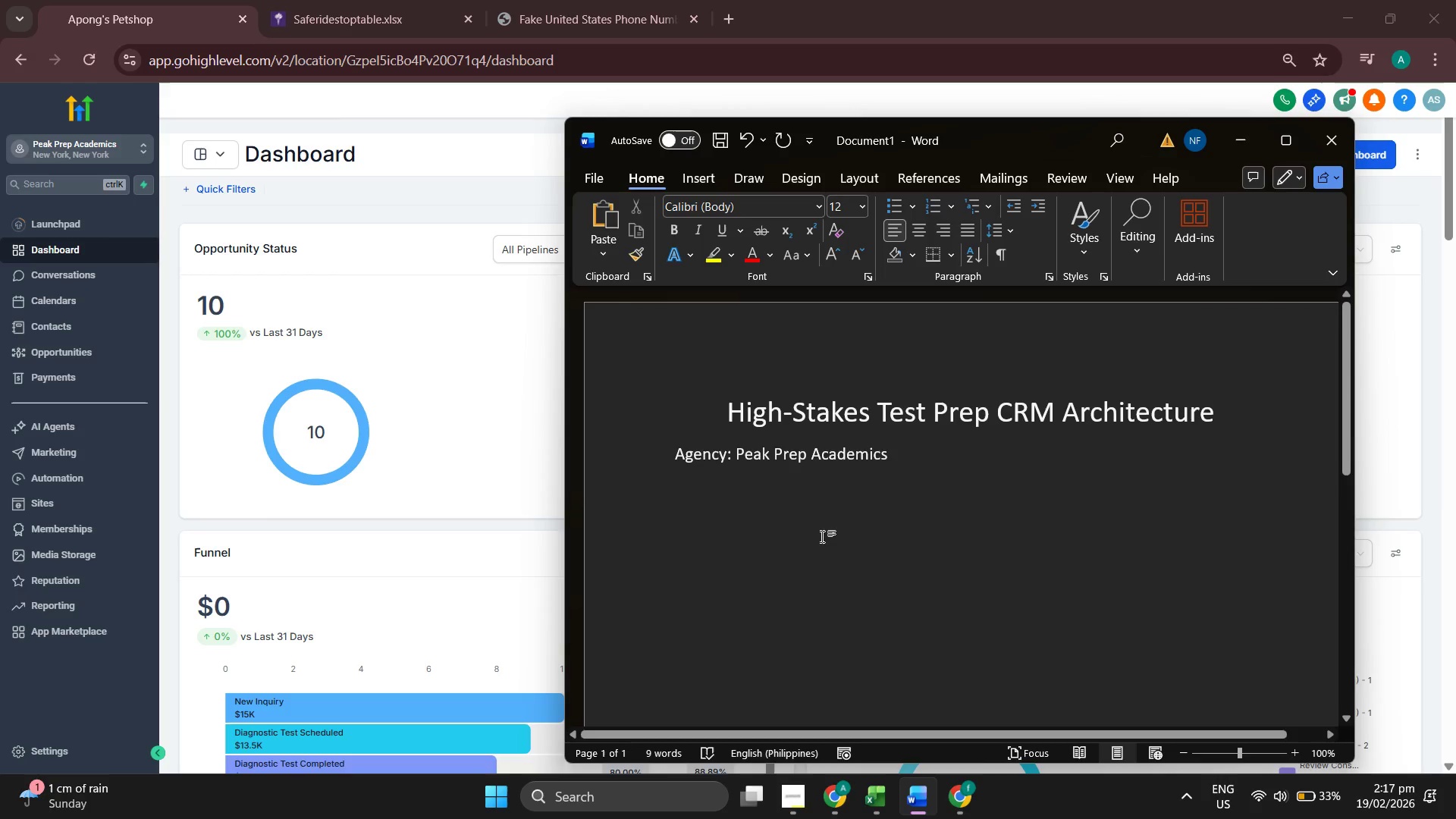 
left_click([936, 459])
 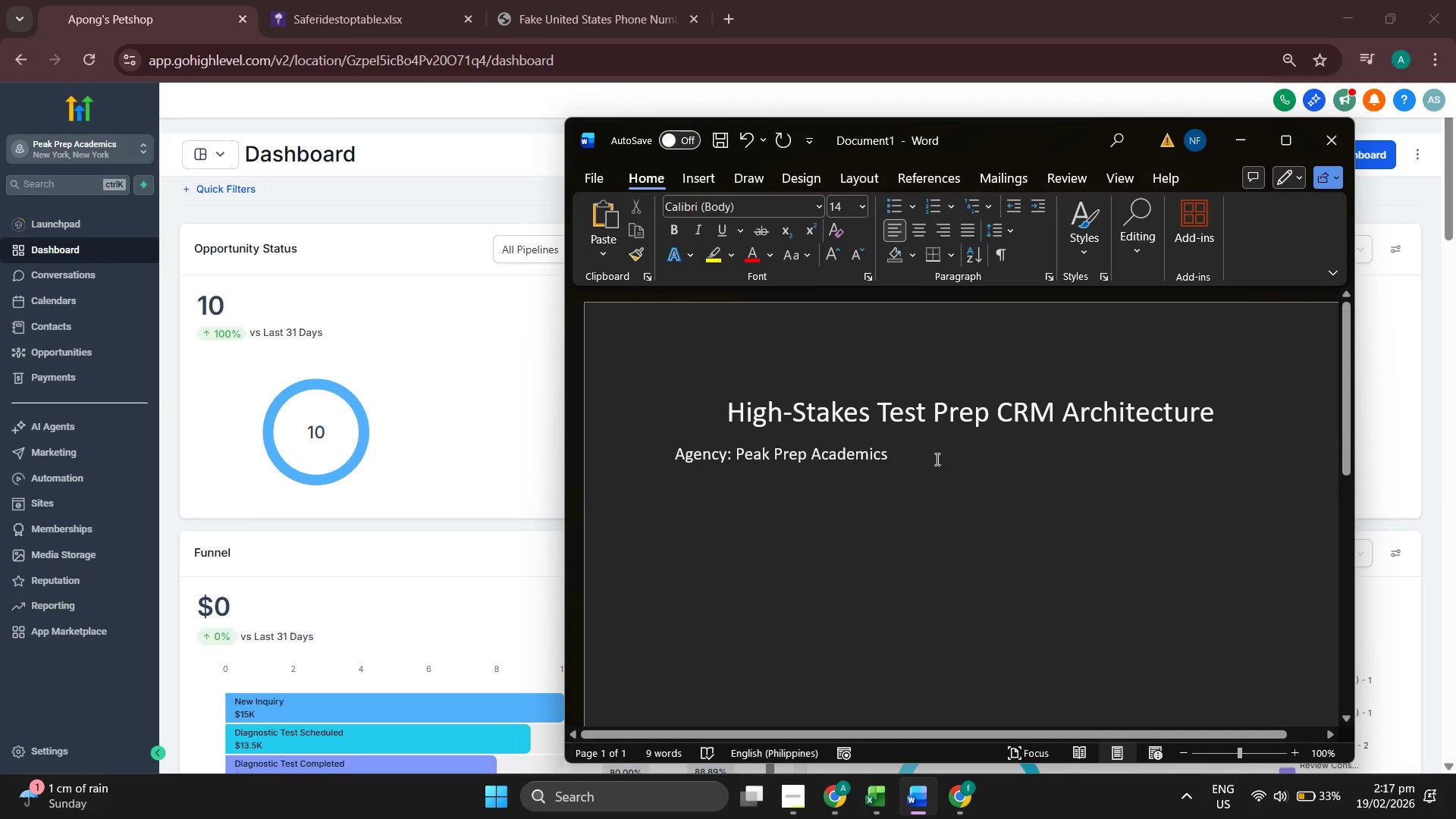 
key(Enter)
 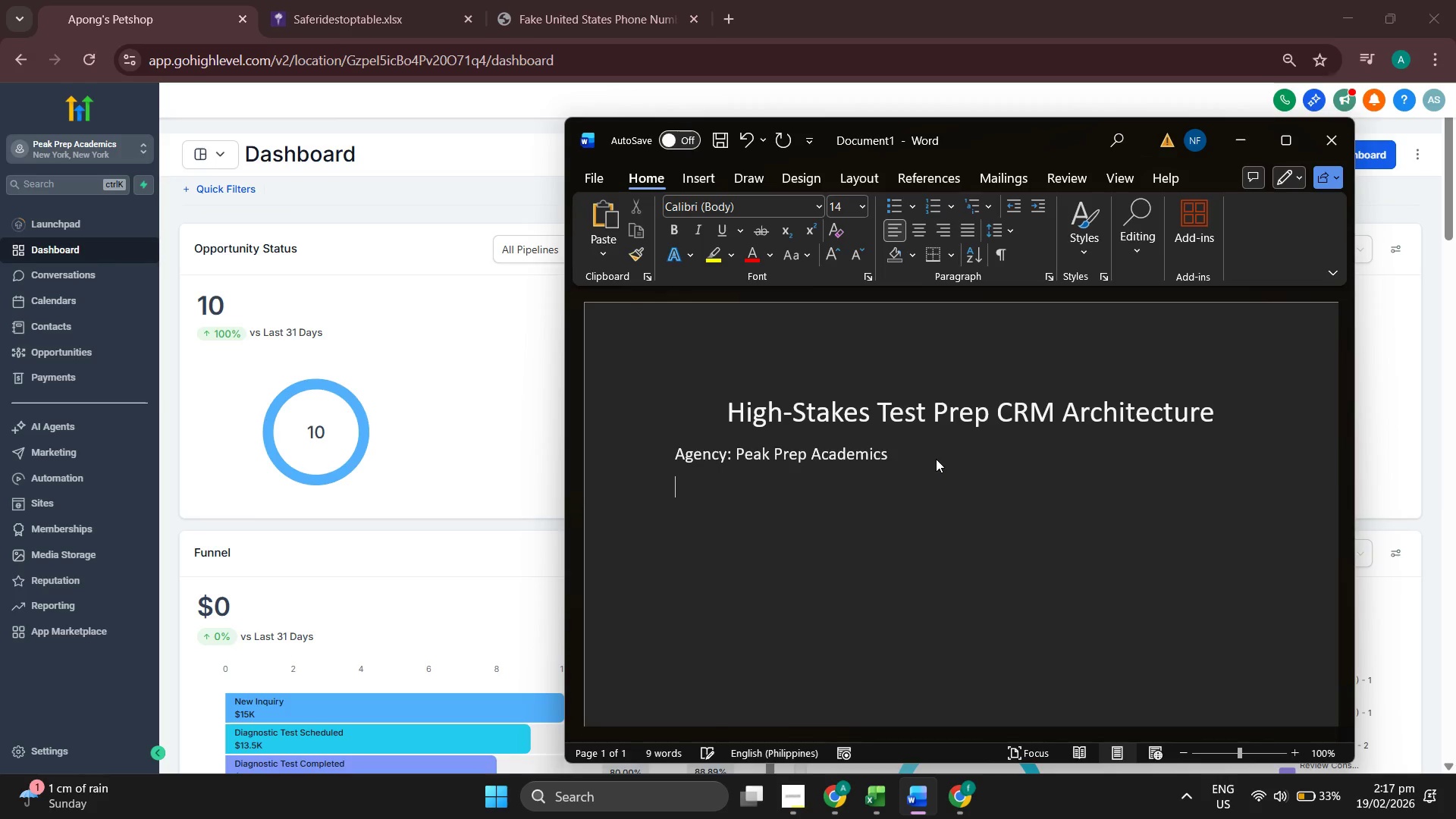 
key(Enter)
 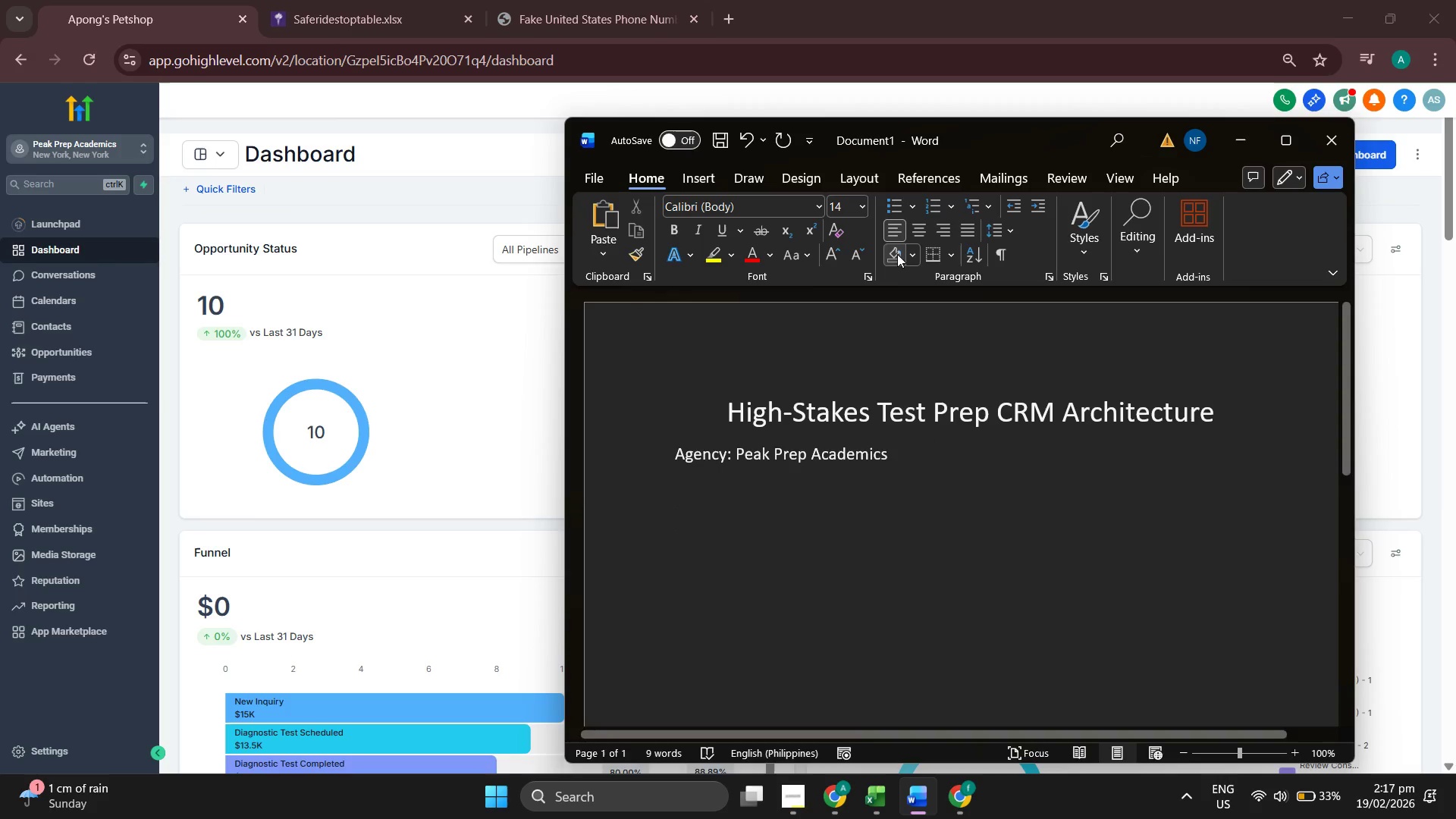 
left_click([859, 209])
 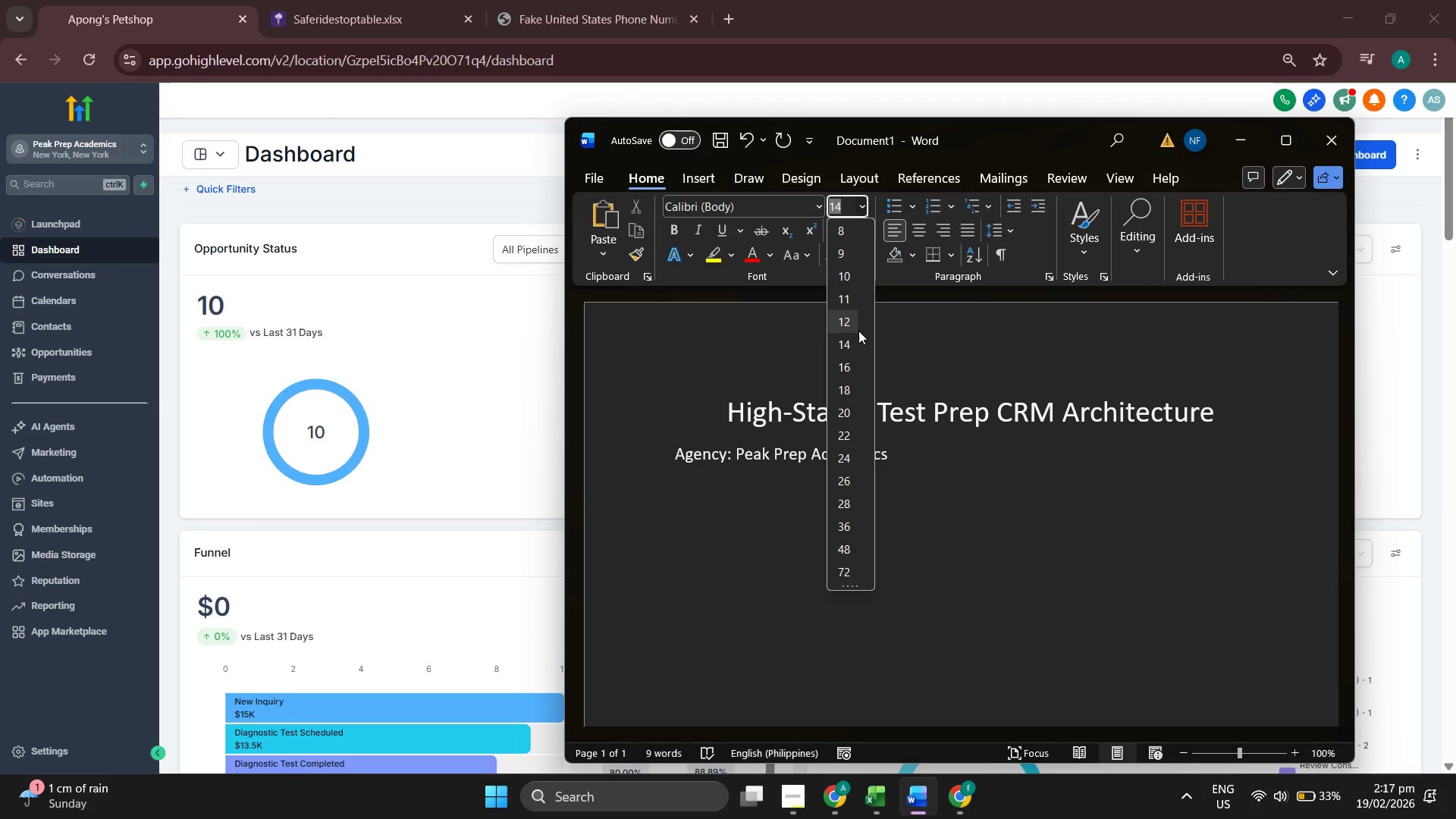 
left_click([851, 322])
 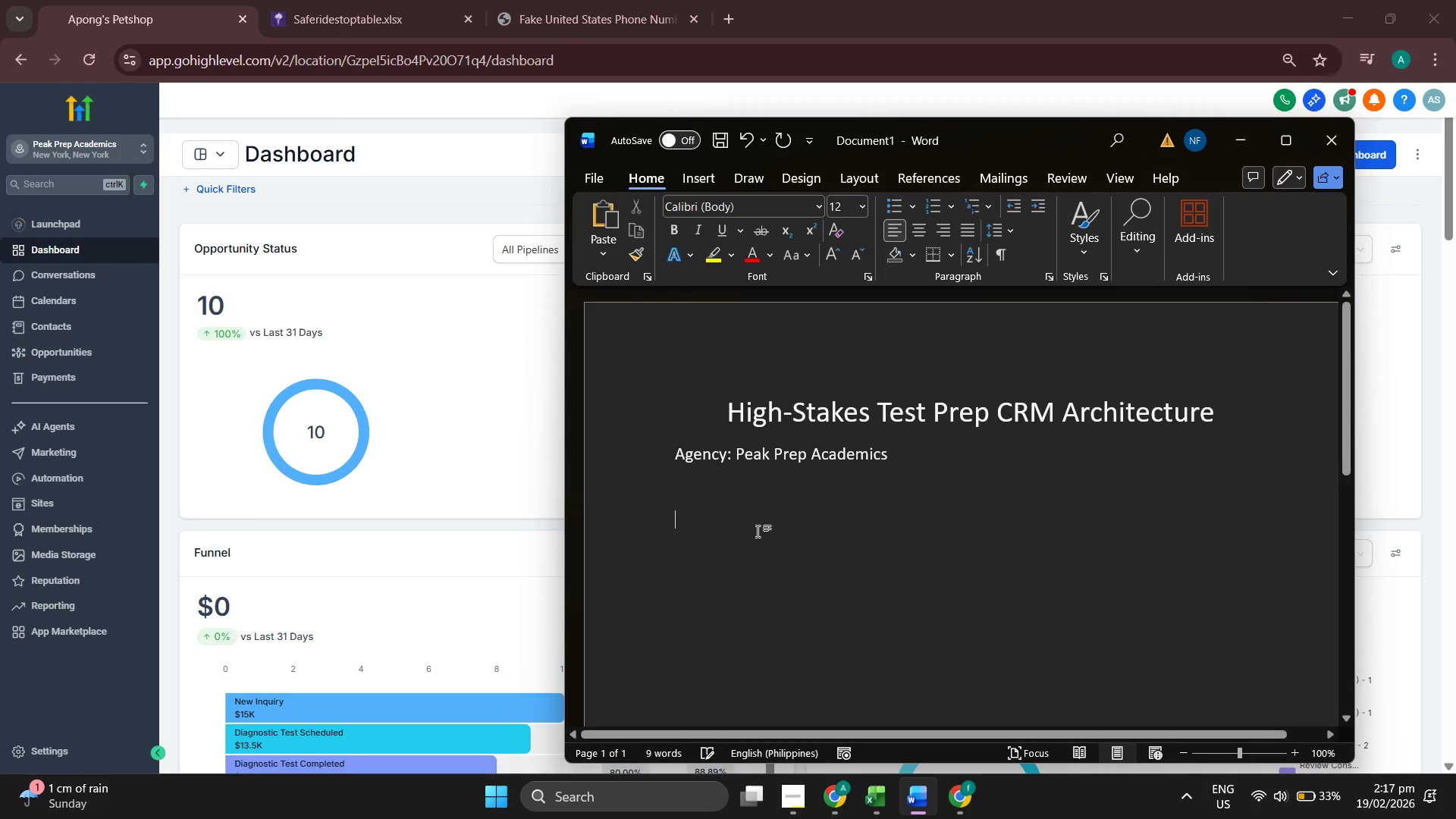 
key(1)
 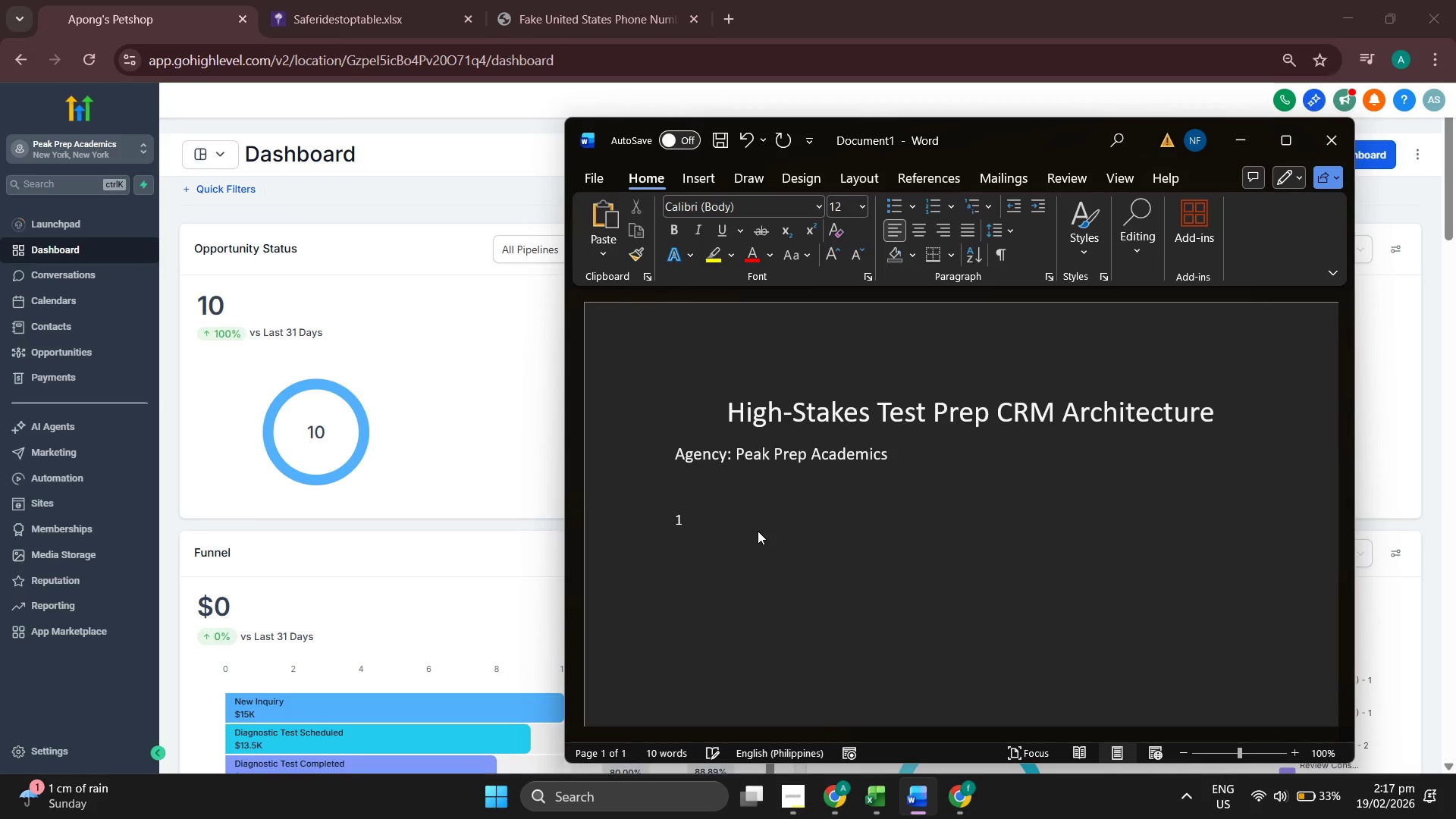 
key(Period)
 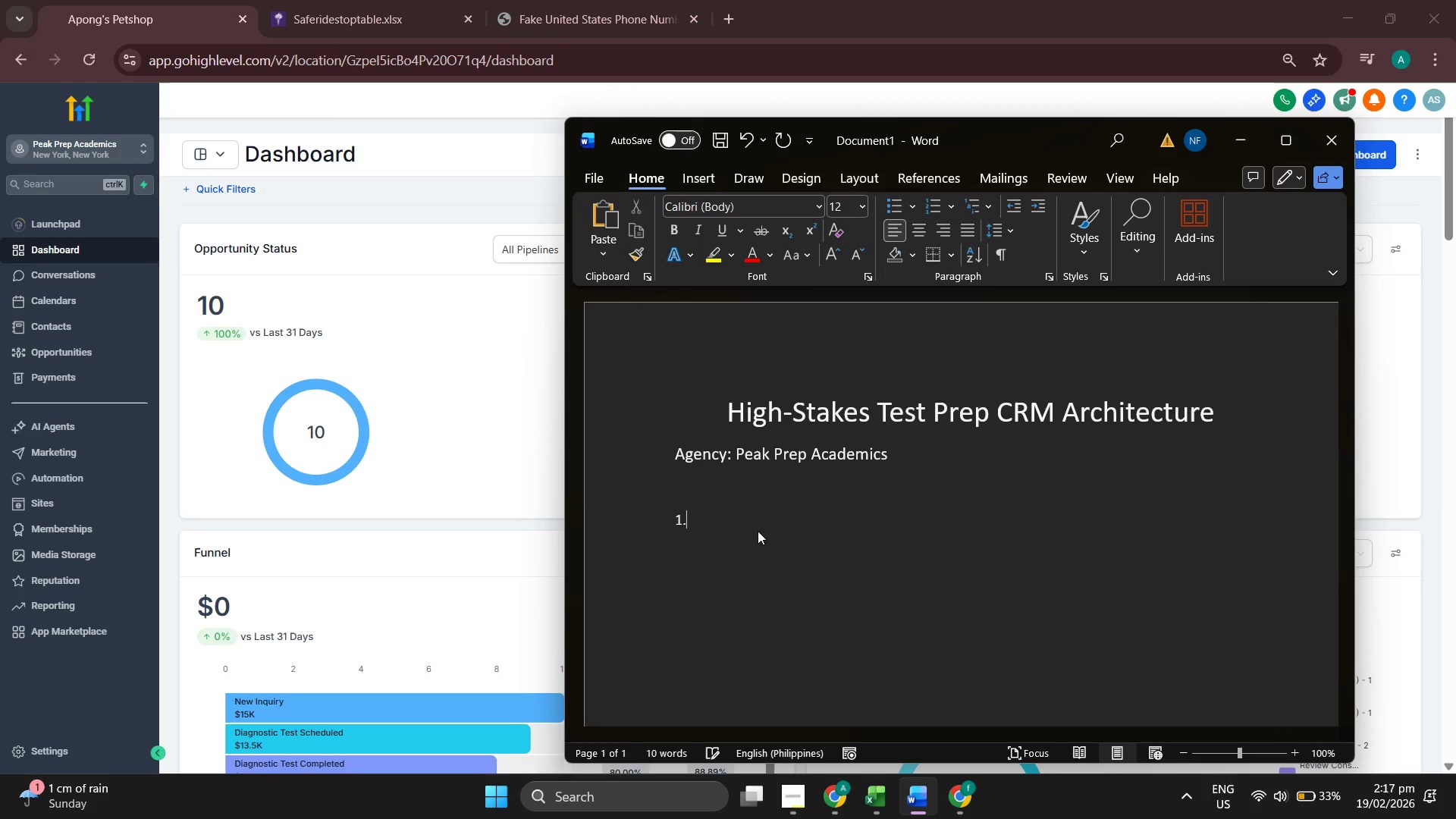 
key(Space)
 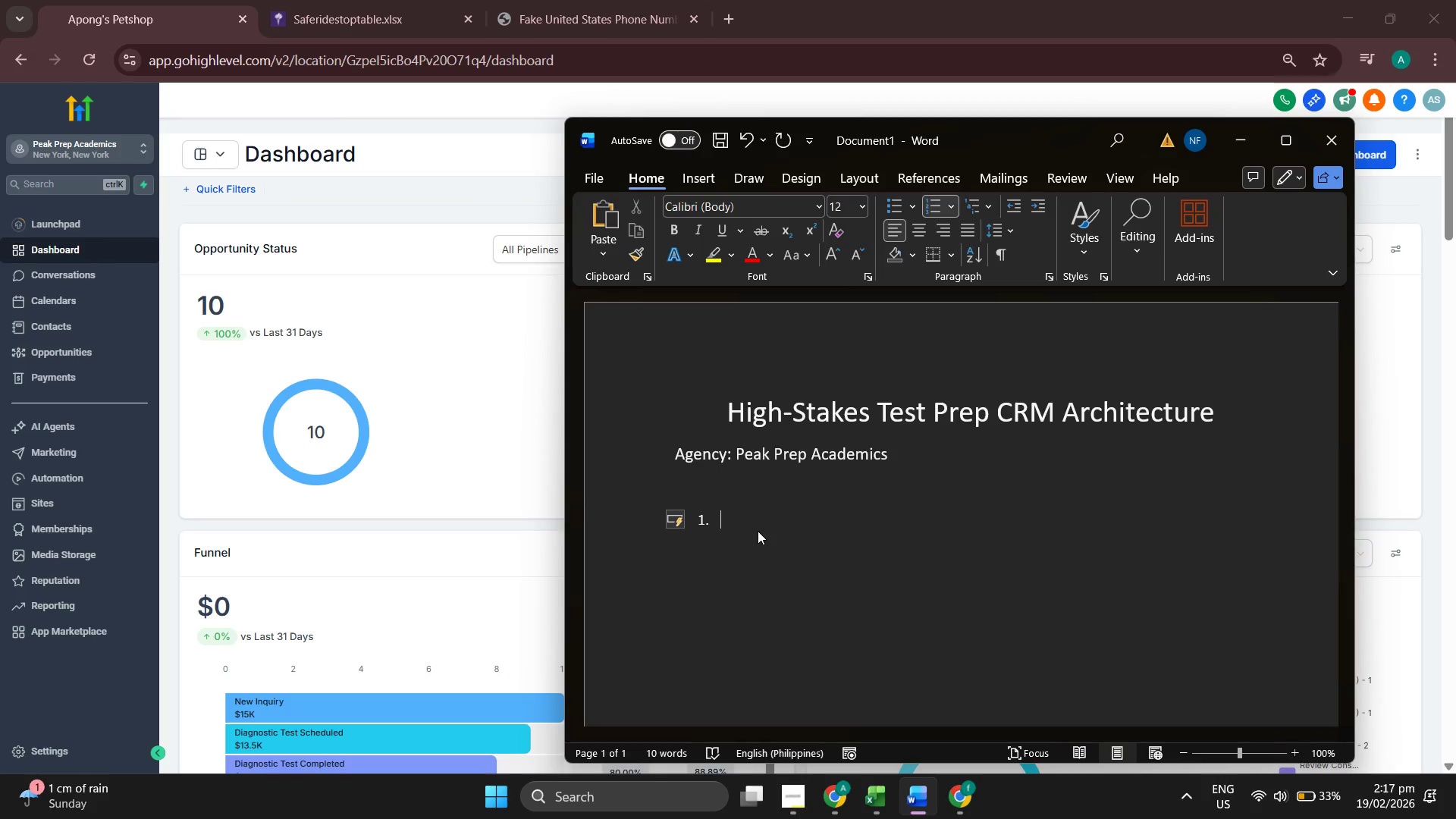 
type(Piple)
key(Backspace)
key(Backspace)
 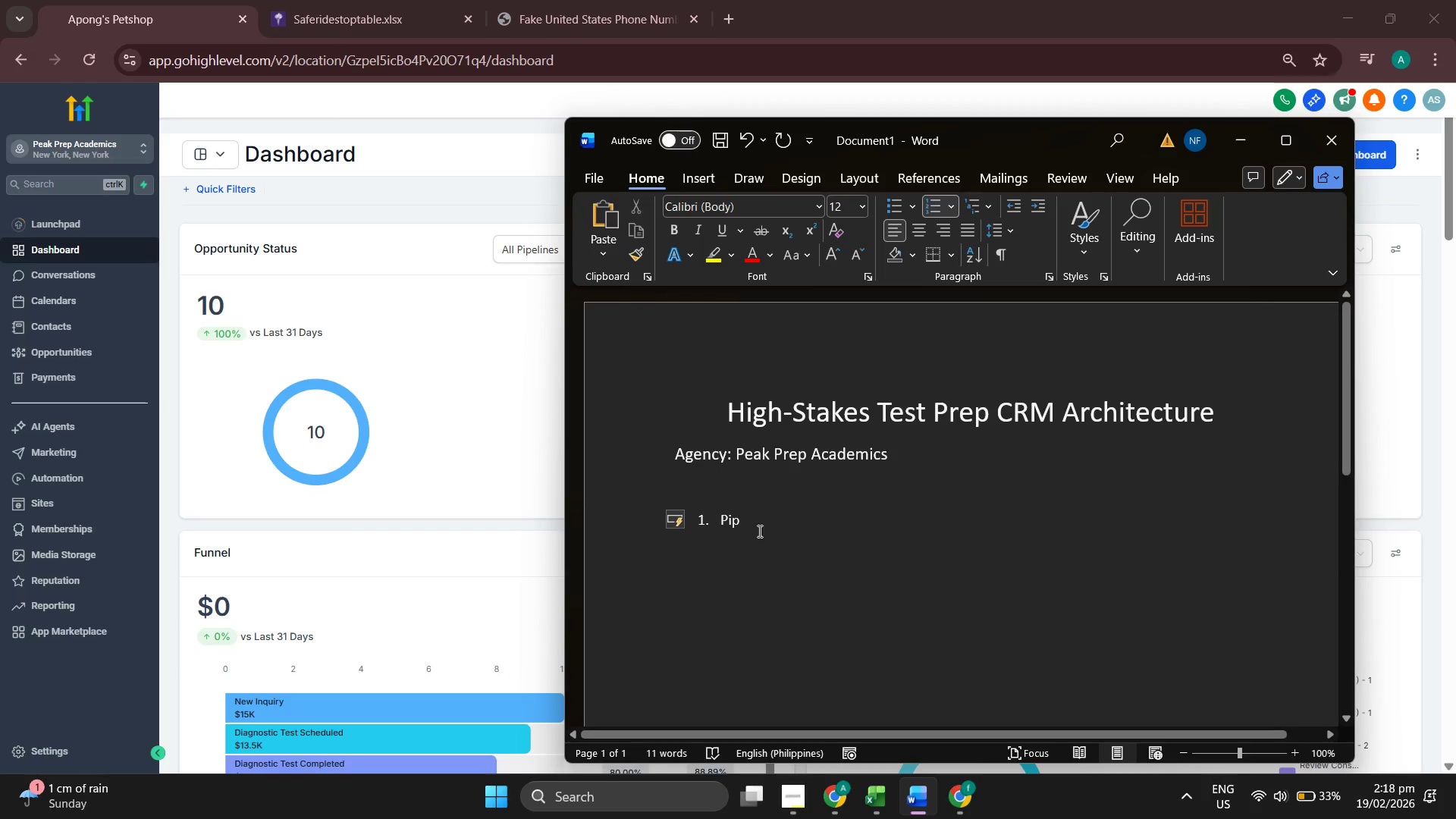 
left_click([794, 800])